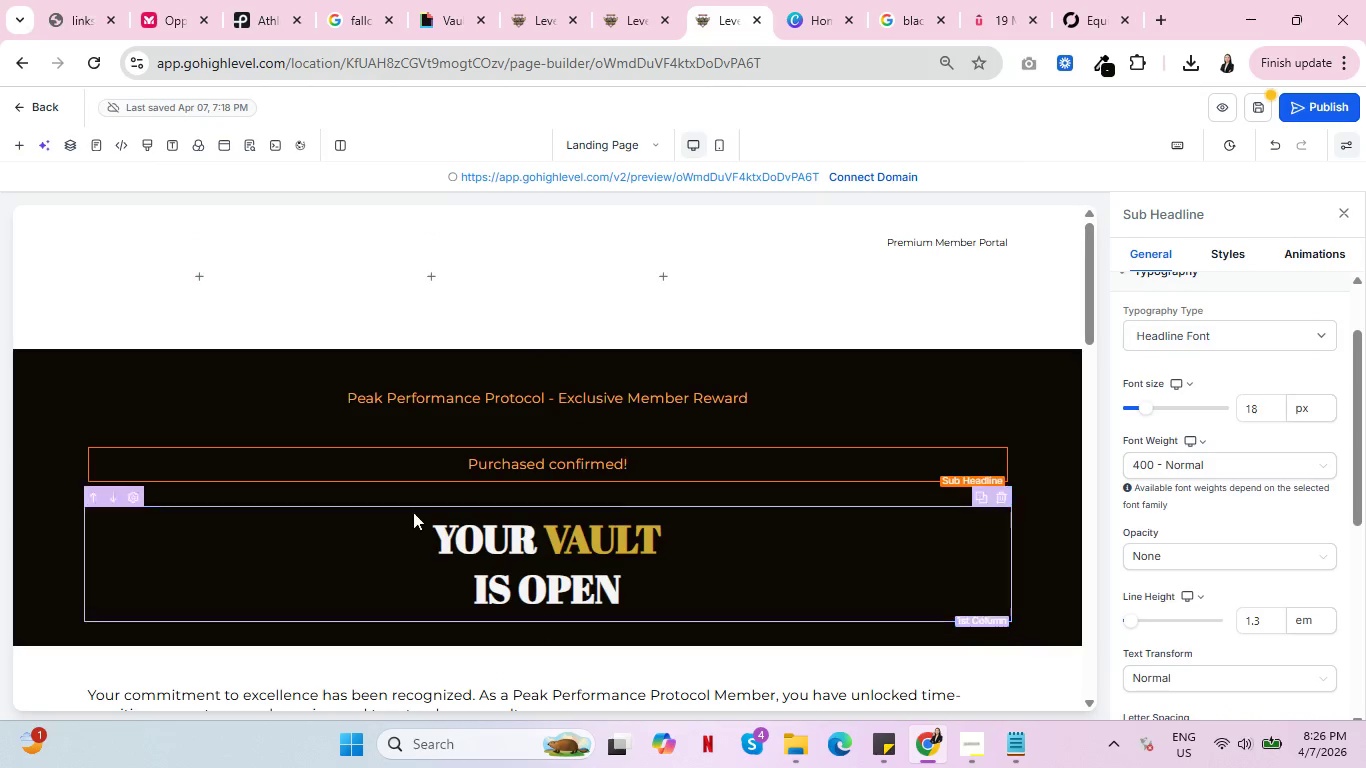 
double_click([599, 537])
 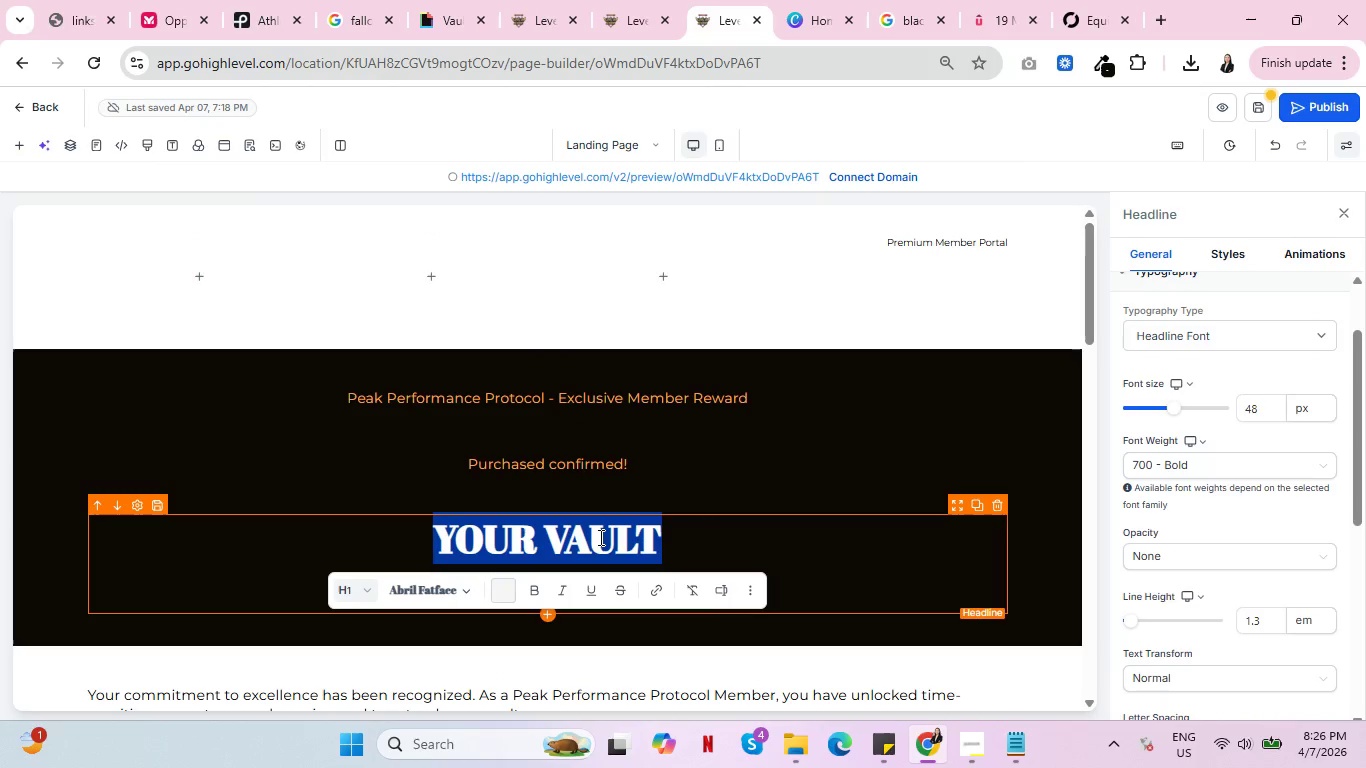 
triple_click([599, 537])
 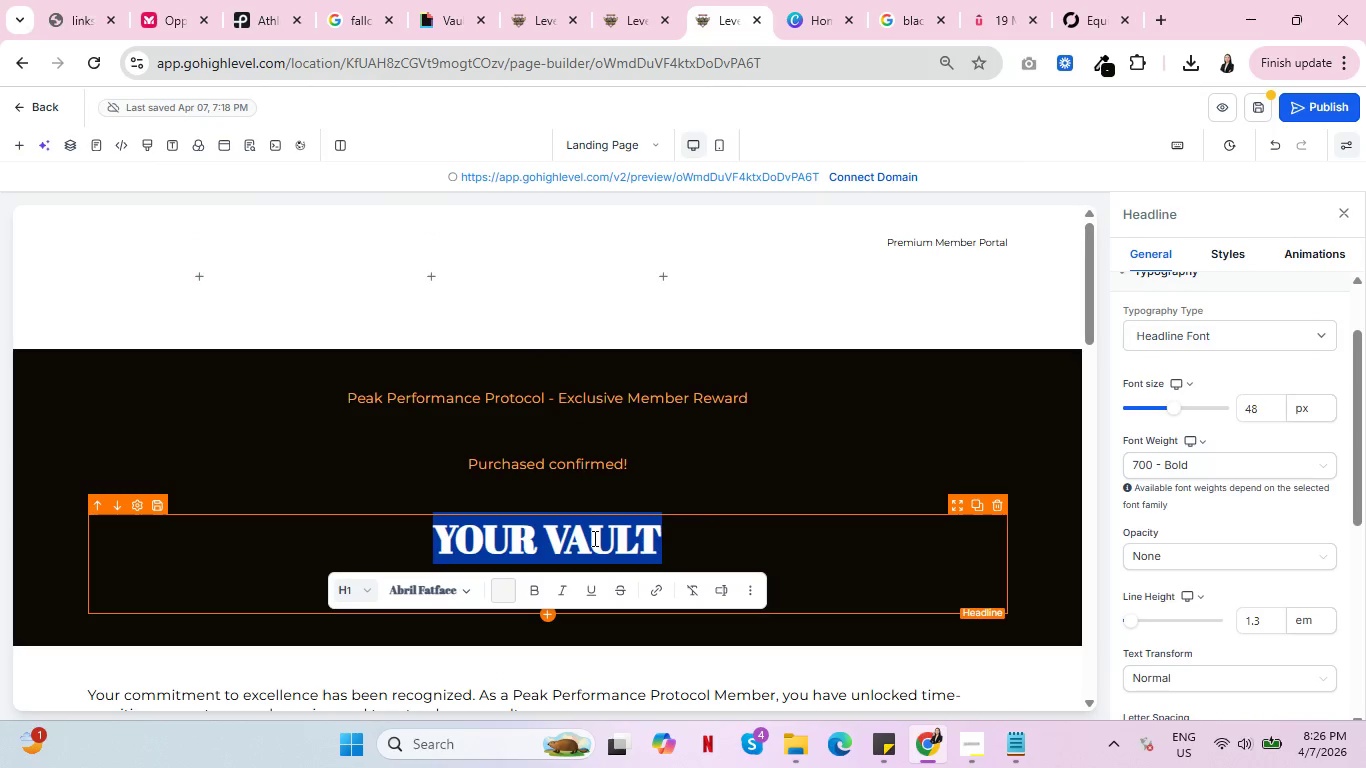 
left_click([593, 538])
 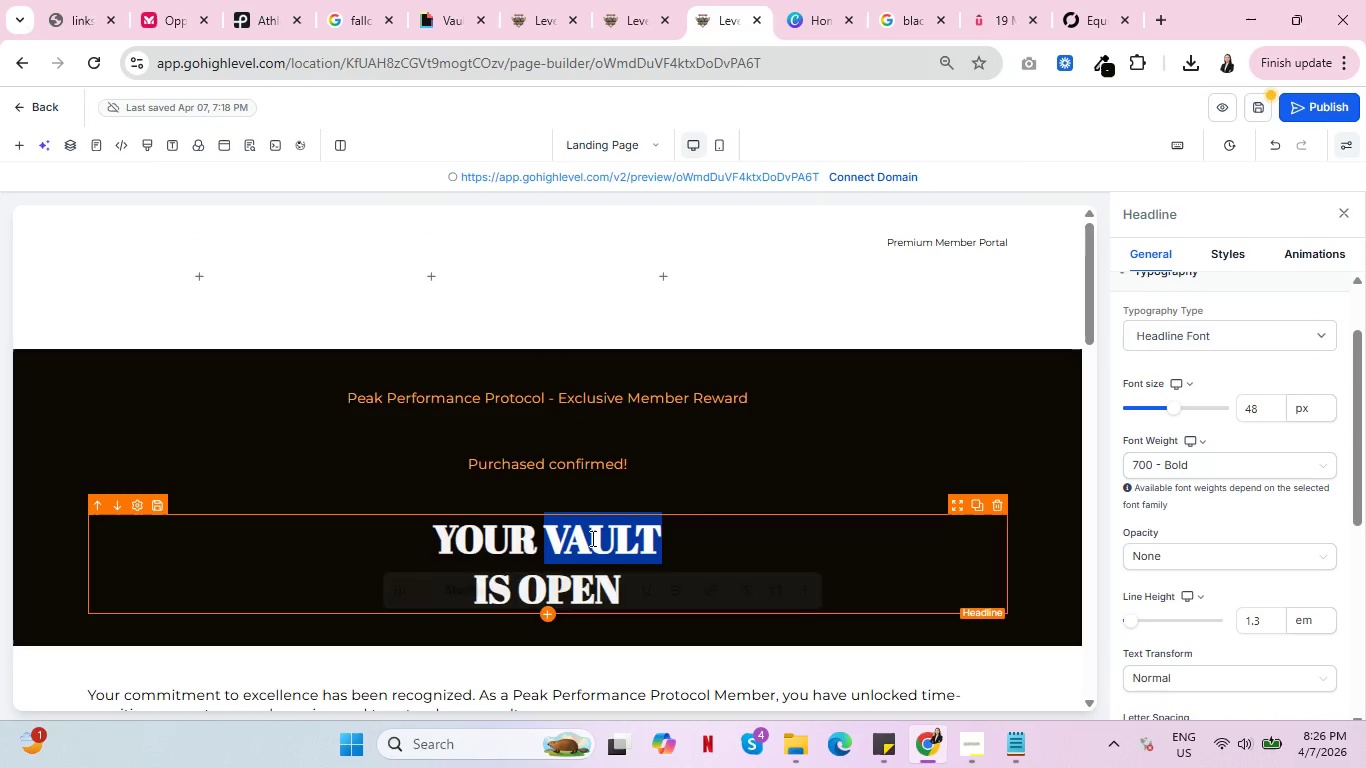 
double_click([591, 538])
 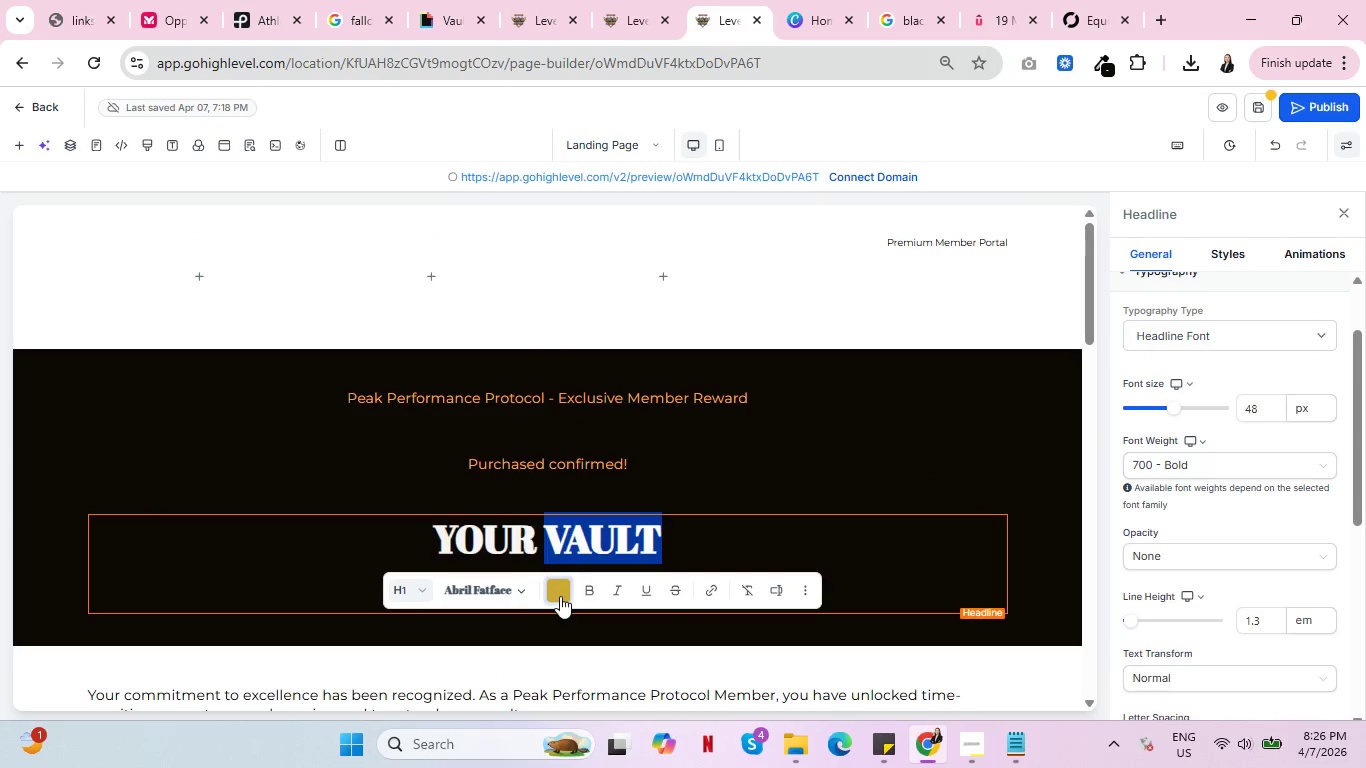 
left_click([560, 596])
 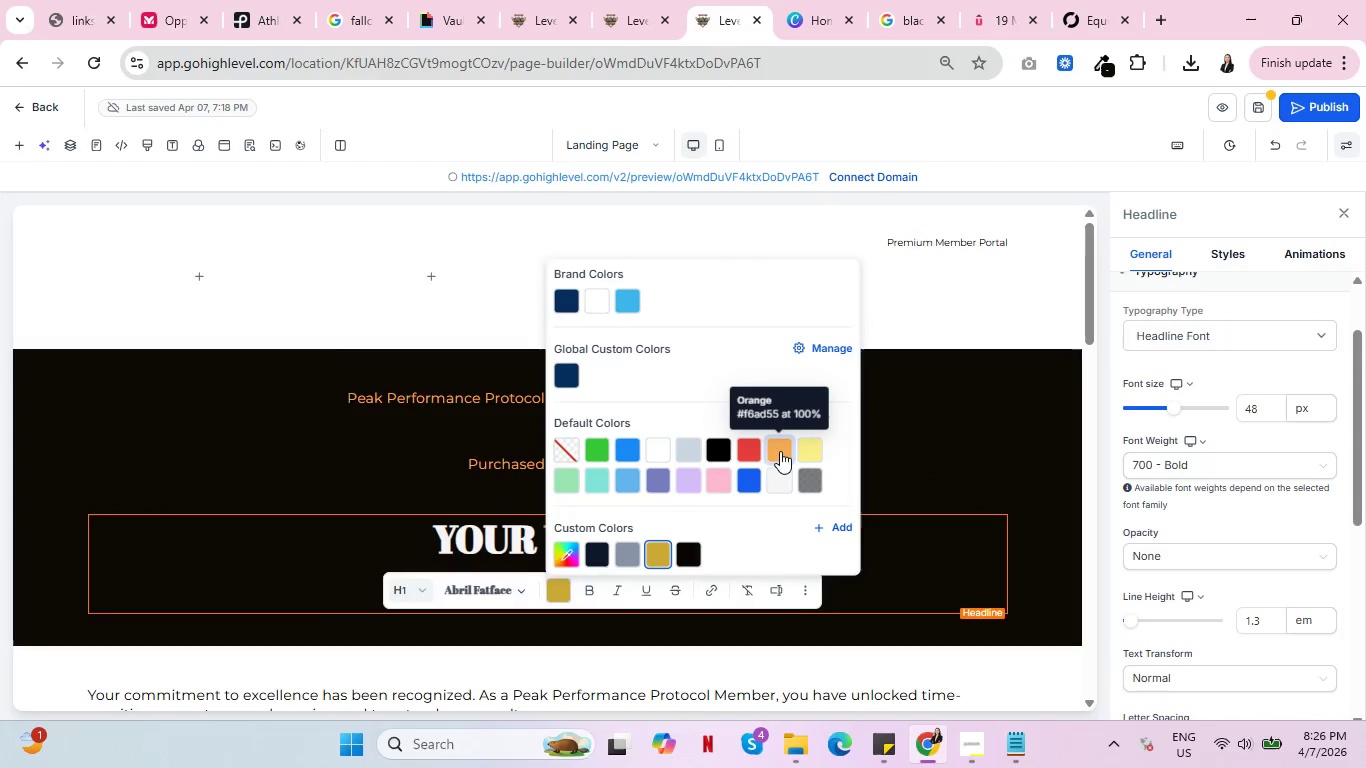 
left_click([780, 451])
 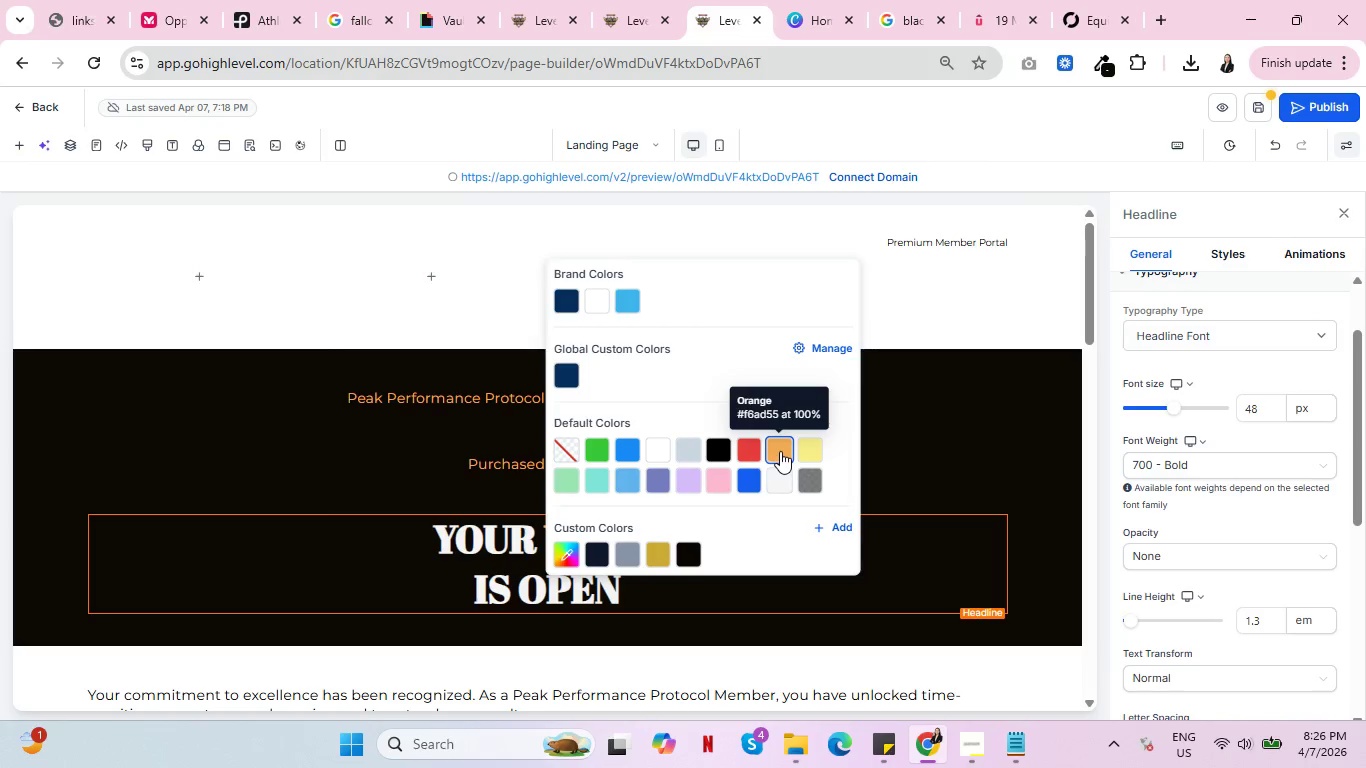 
key(Control+ControlLeft)
 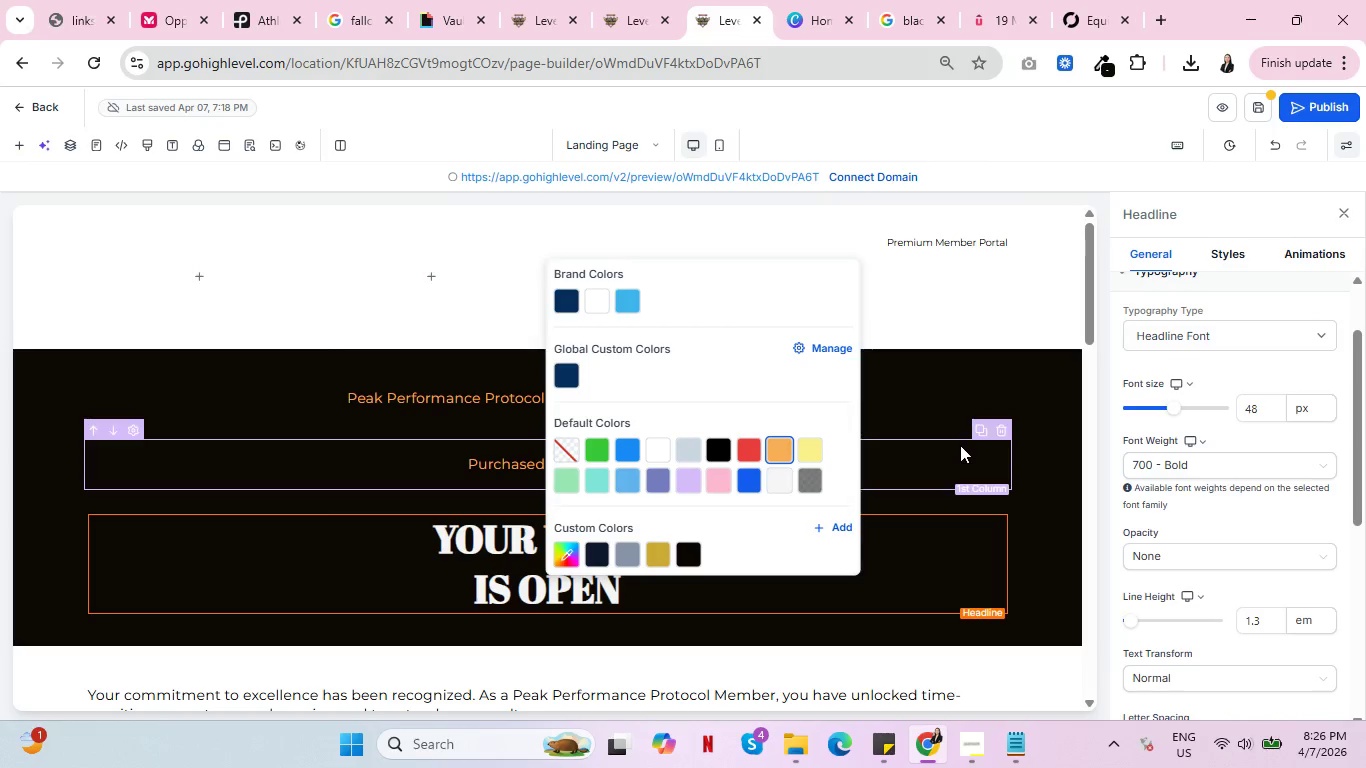 
left_click([960, 445])
 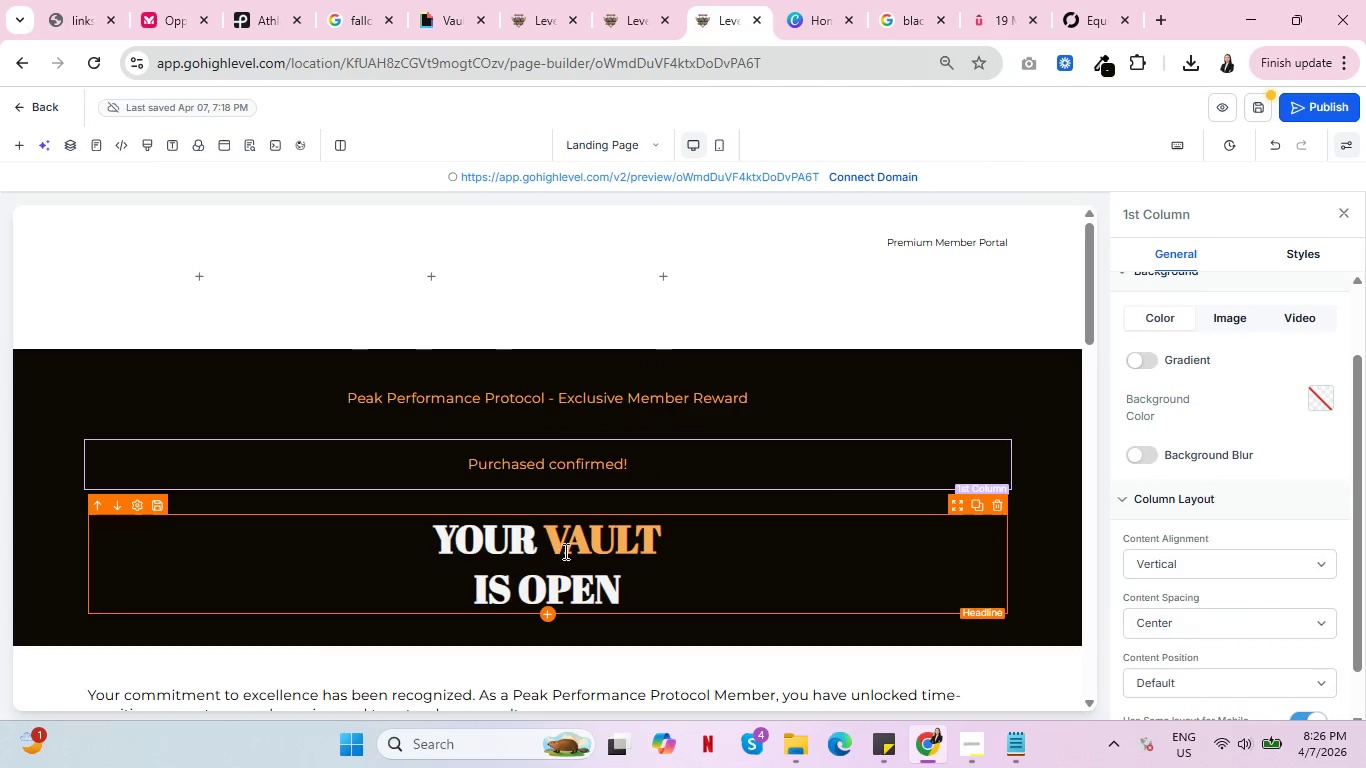 
double_click([596, 539])
 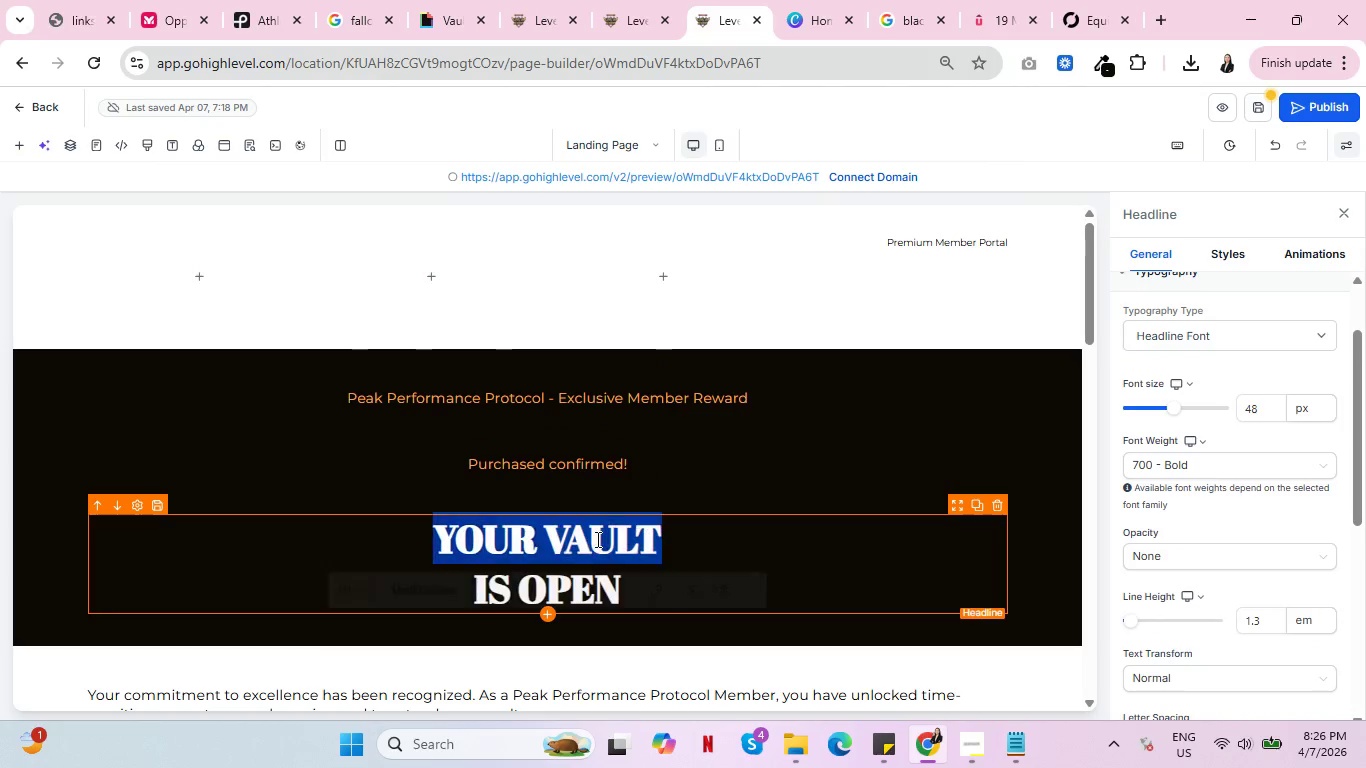 
triple_click([596, 539])
 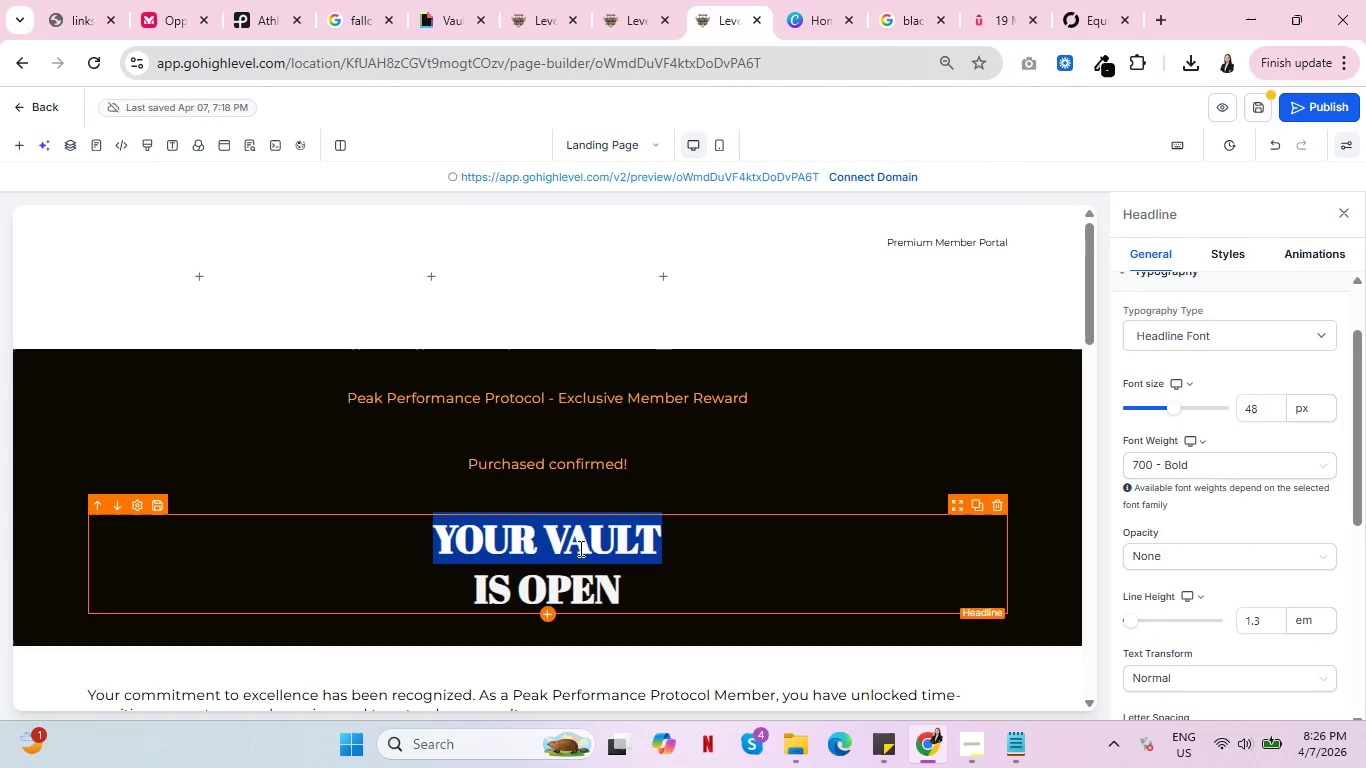 
double_click([580, 547])
 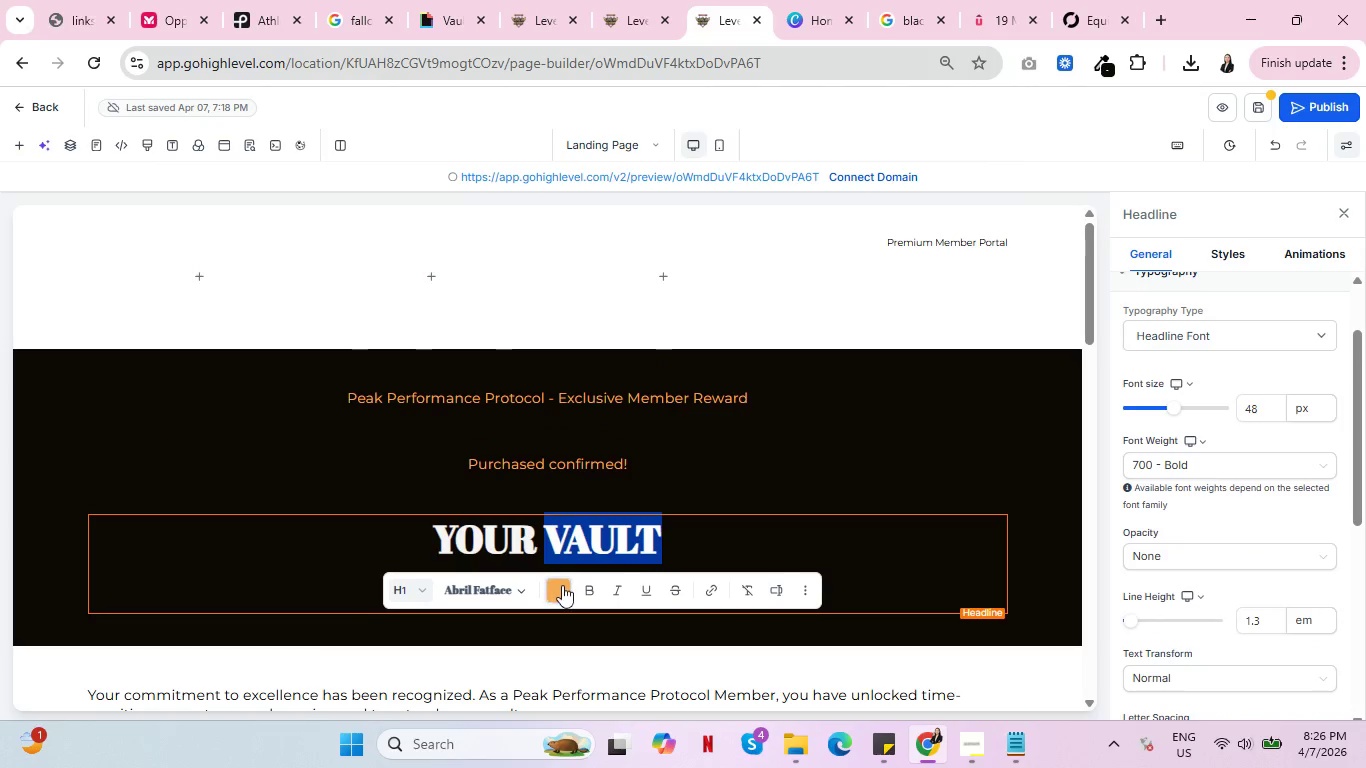 
left_click([562, 585])
 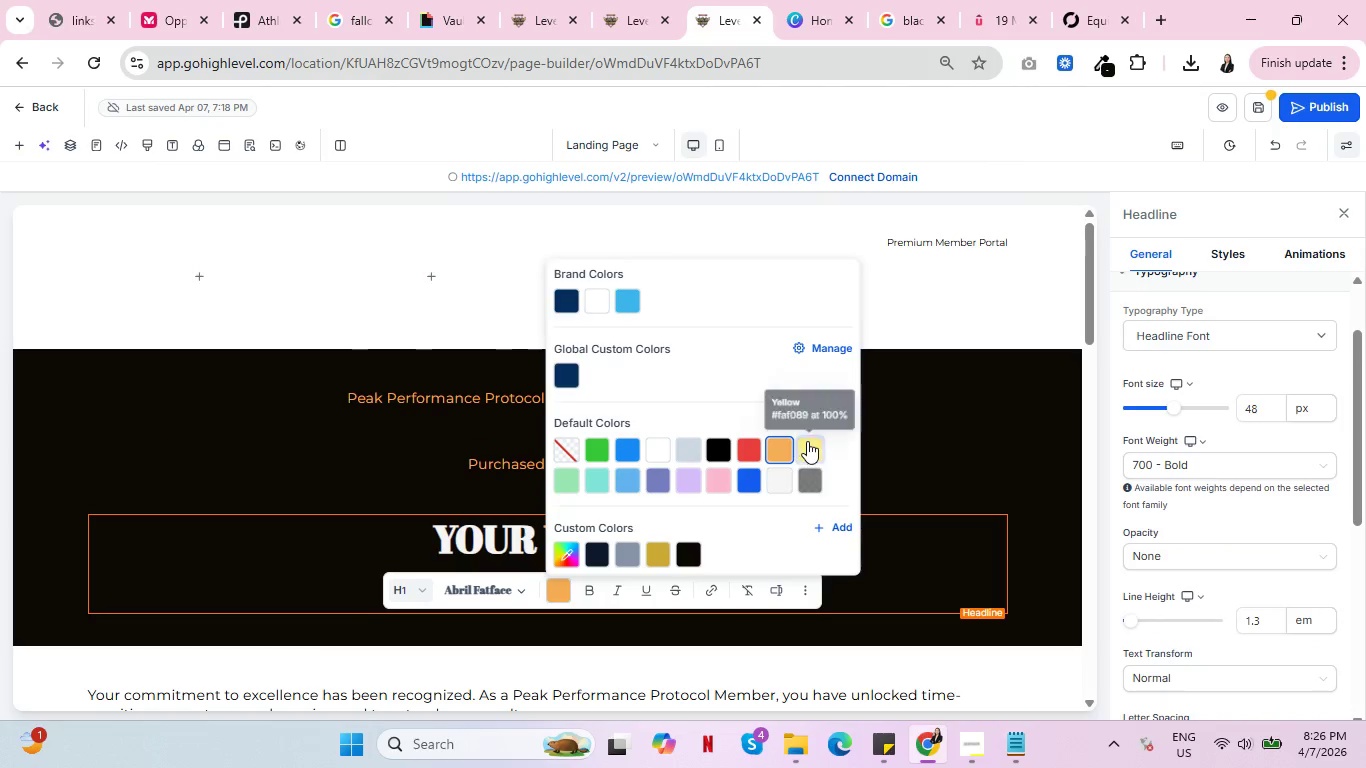 
left_click([808, 442])
 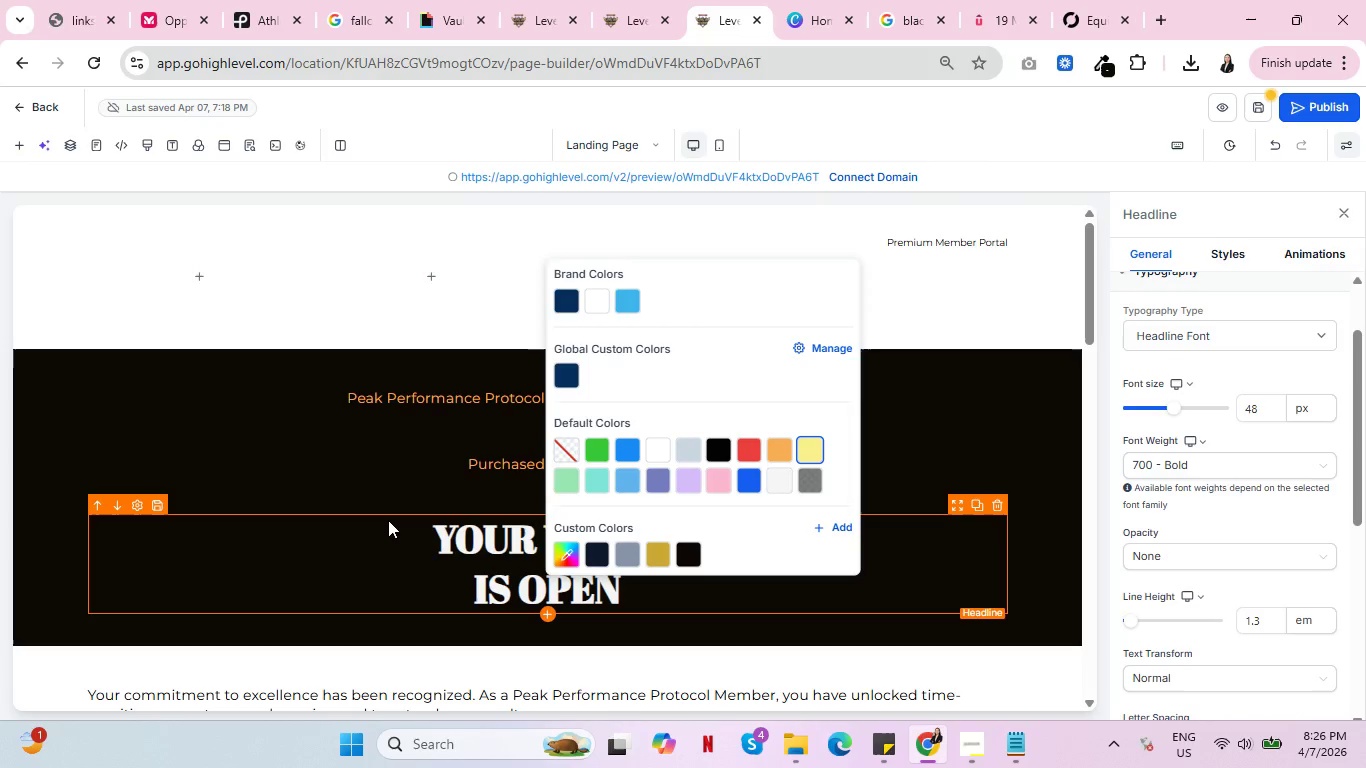 
left_click([388, 520])
 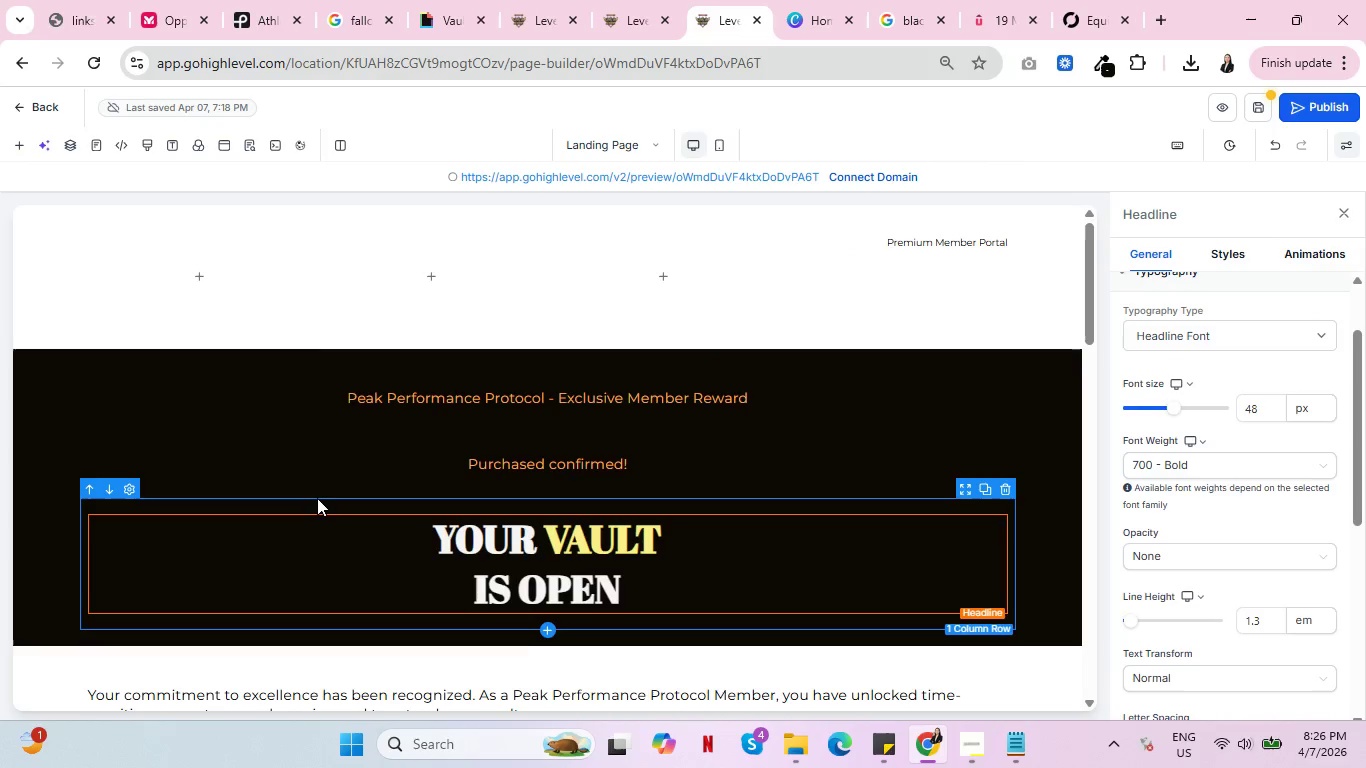 
scroll: coordinate [309, 498], scroll_direction: down, amount: 3.0
 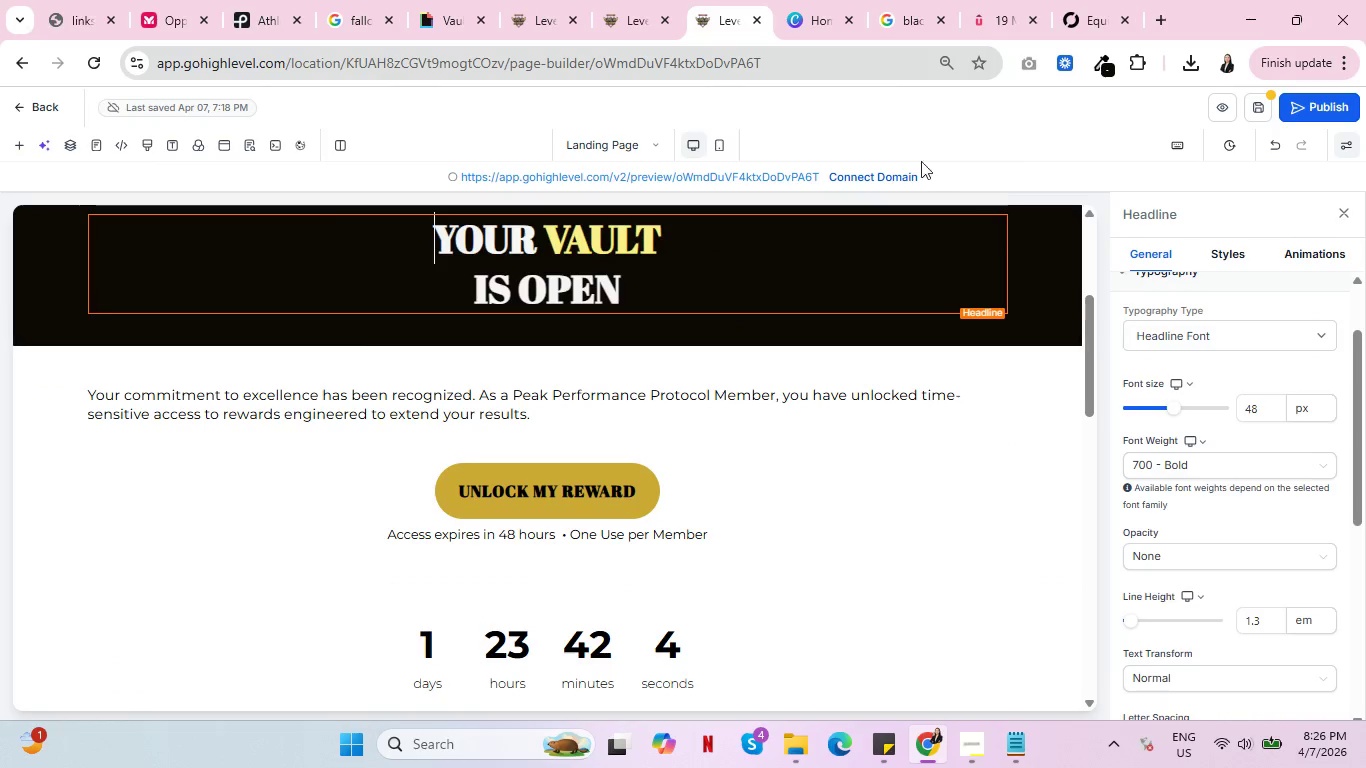 
left_click([912, 19])
 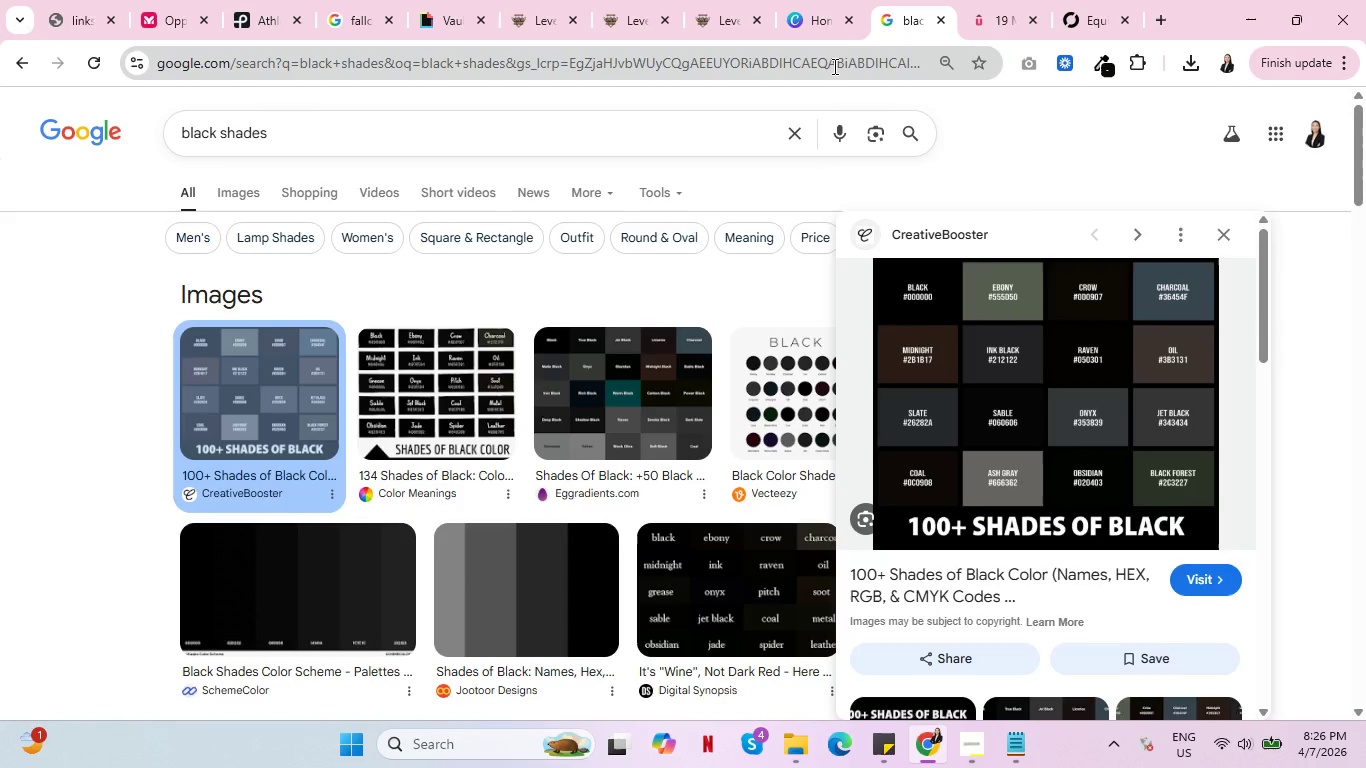 
key(Control+ControlLeft)
 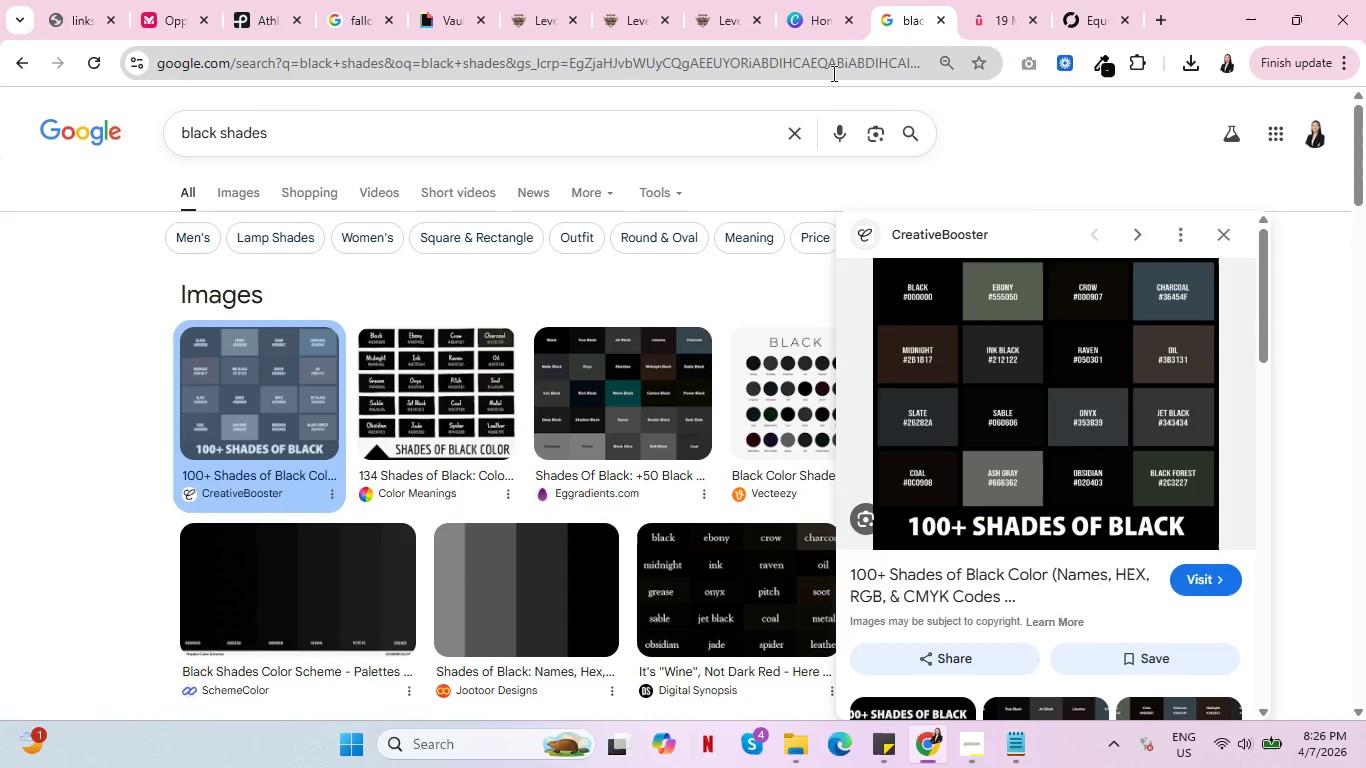 
key(Control+ControlLeft)
 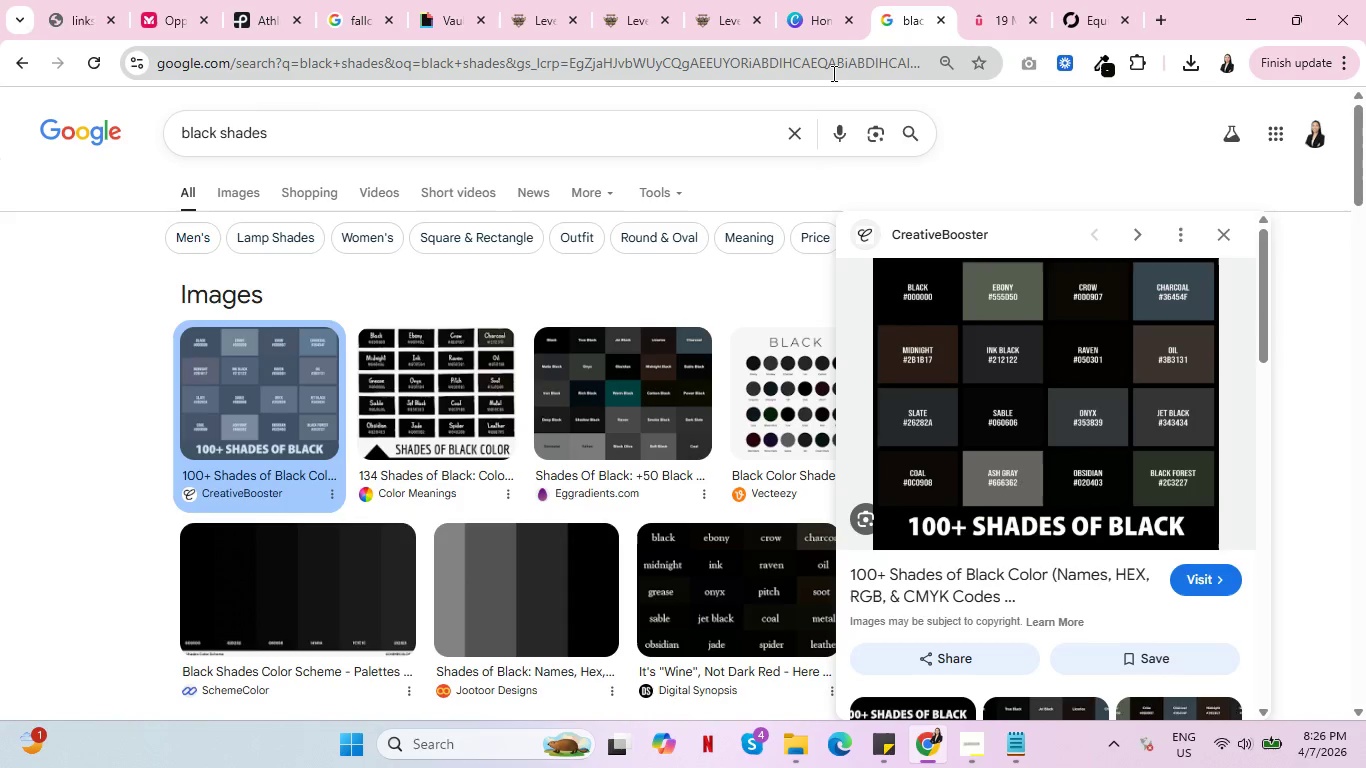 
key(Control+ControlLeft)
 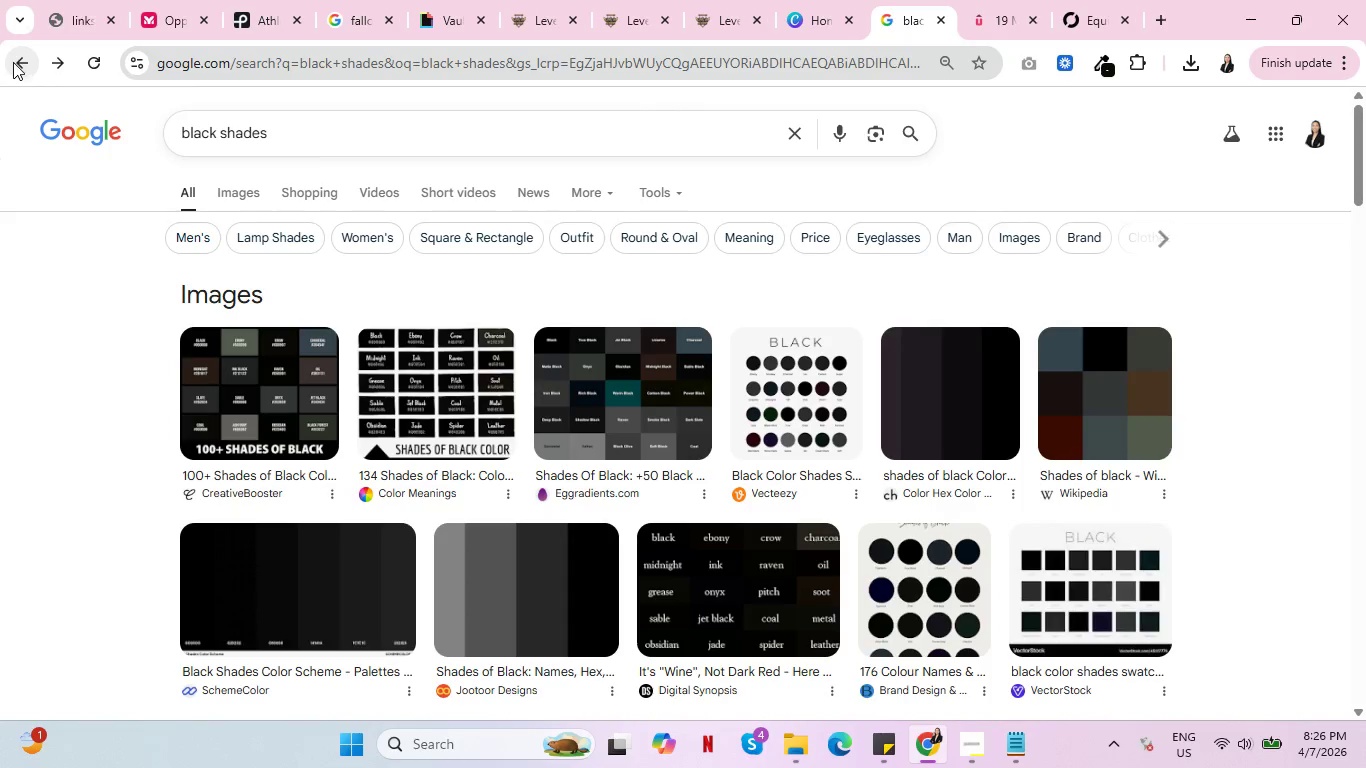 
left_click([13, 61])
 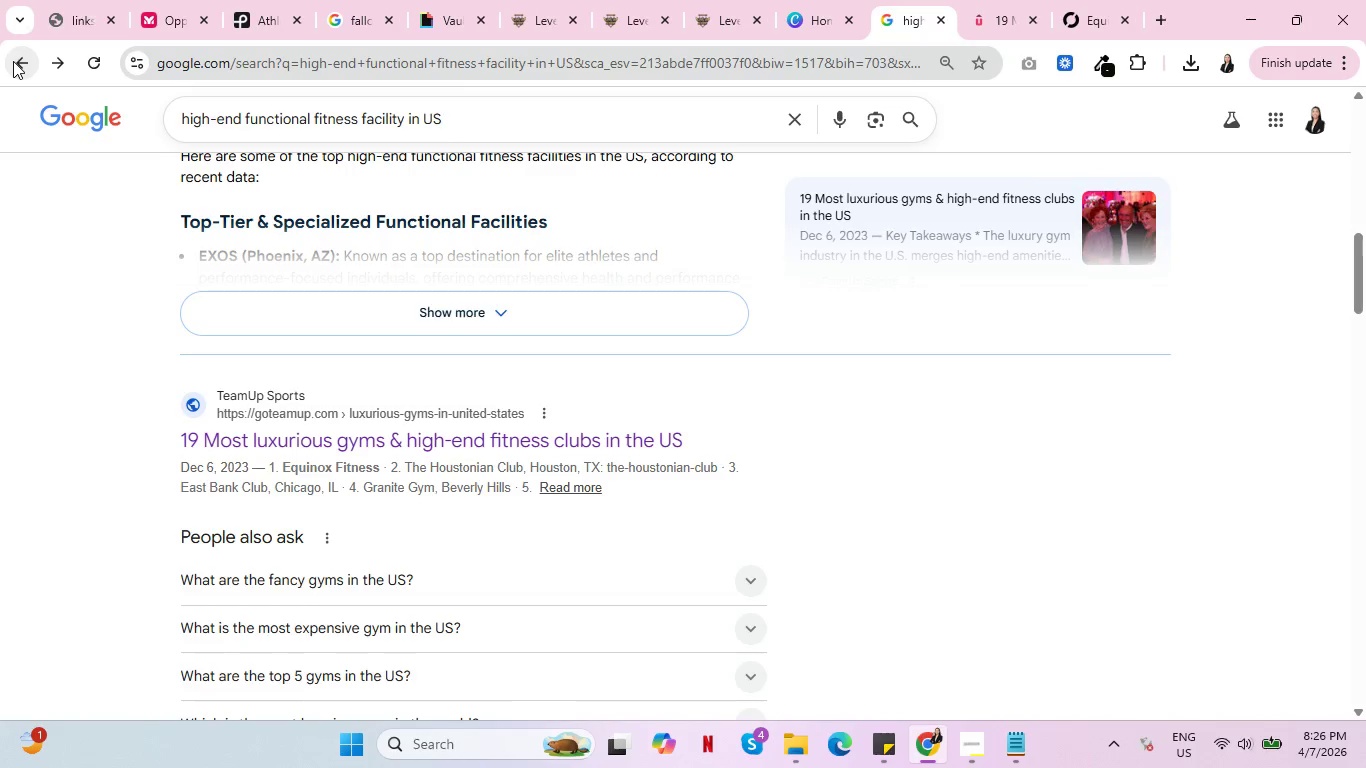 
left_click([13, 61])
 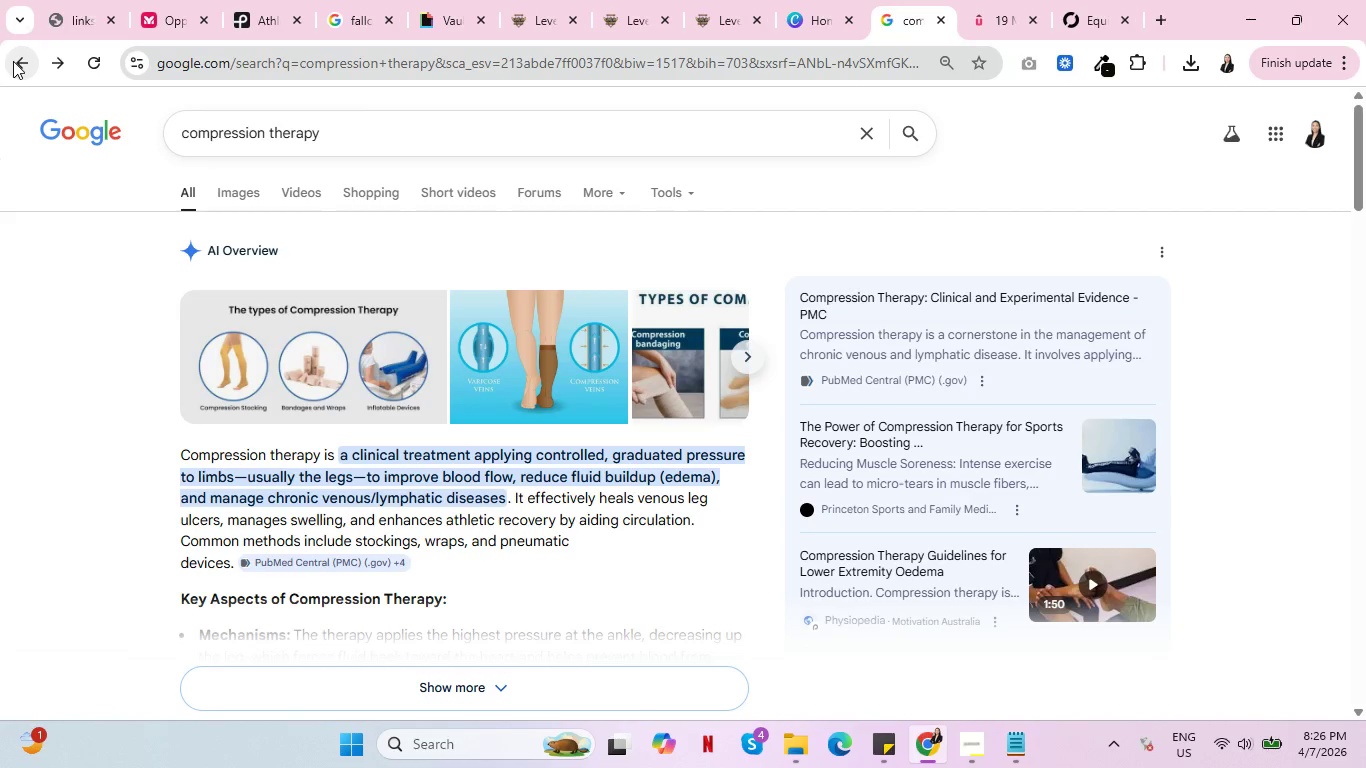 
left_click([13, 61])
 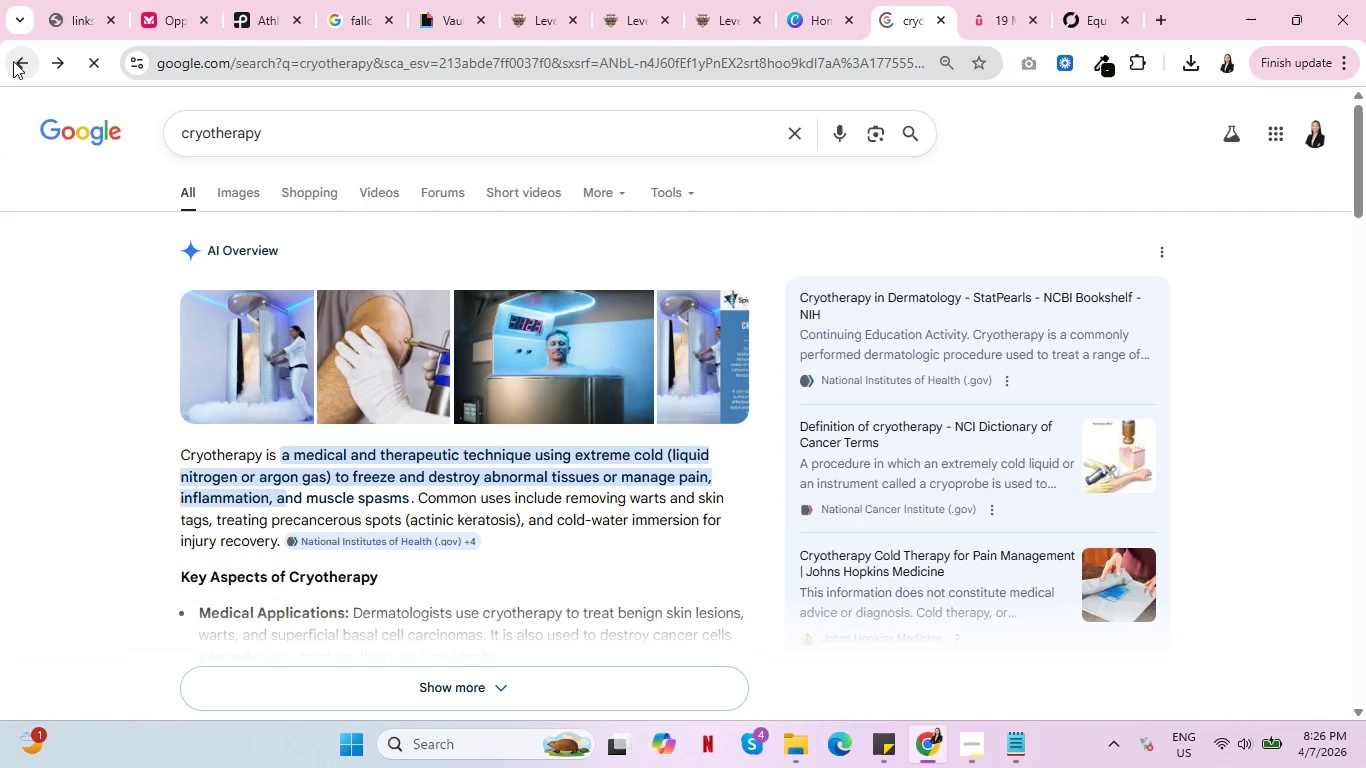 
left_click([13, 61])
 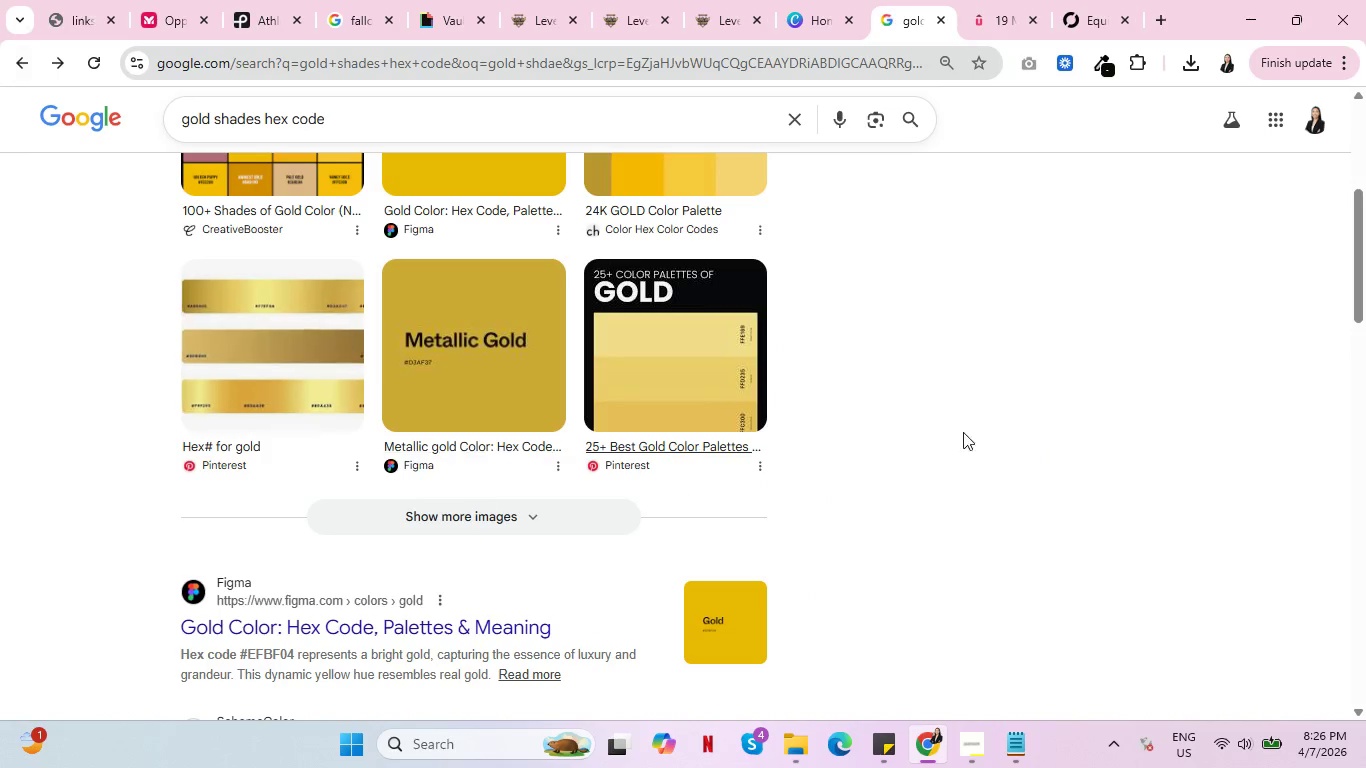 
scroll: coordinate [284, 506], scroll_direction: up, amount: 2.0
 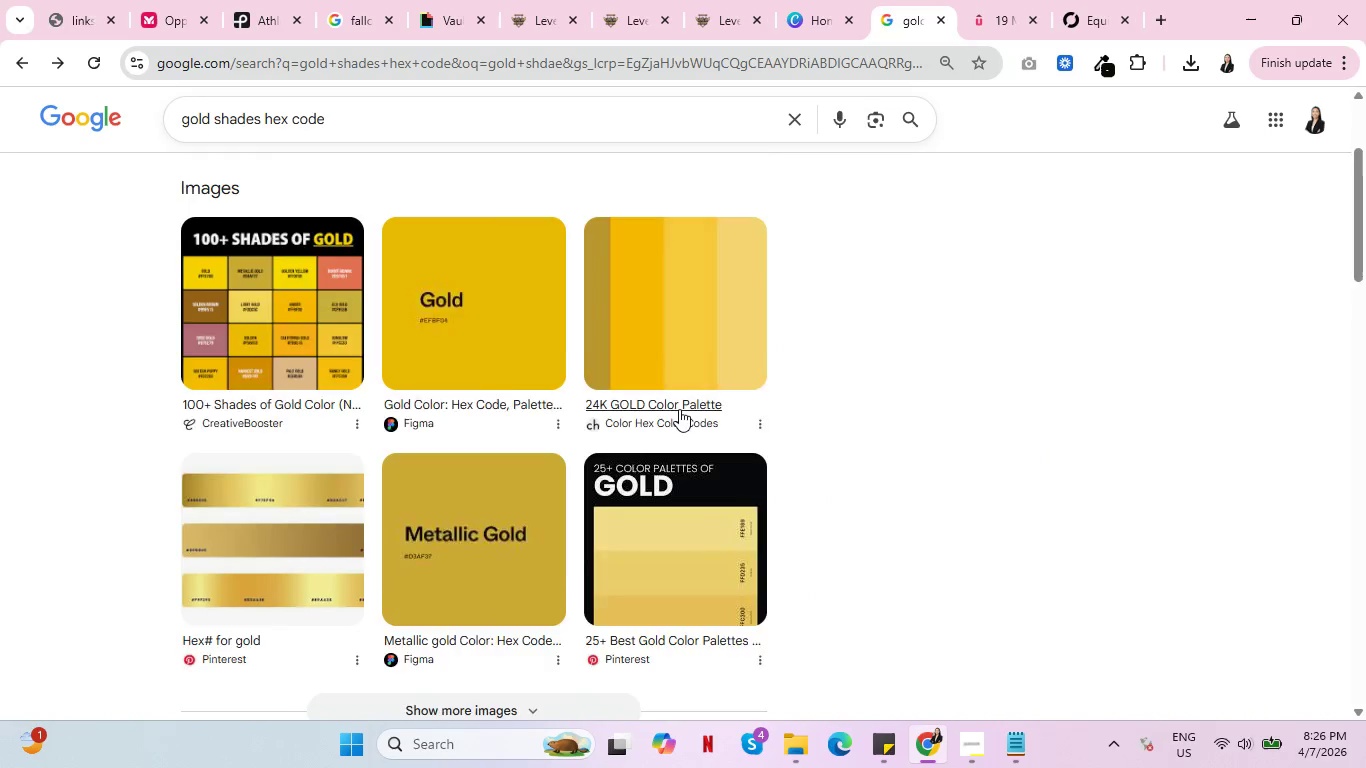 
scroll: coordinate [679, 409], scroll_direction: down, amount: 2.0
 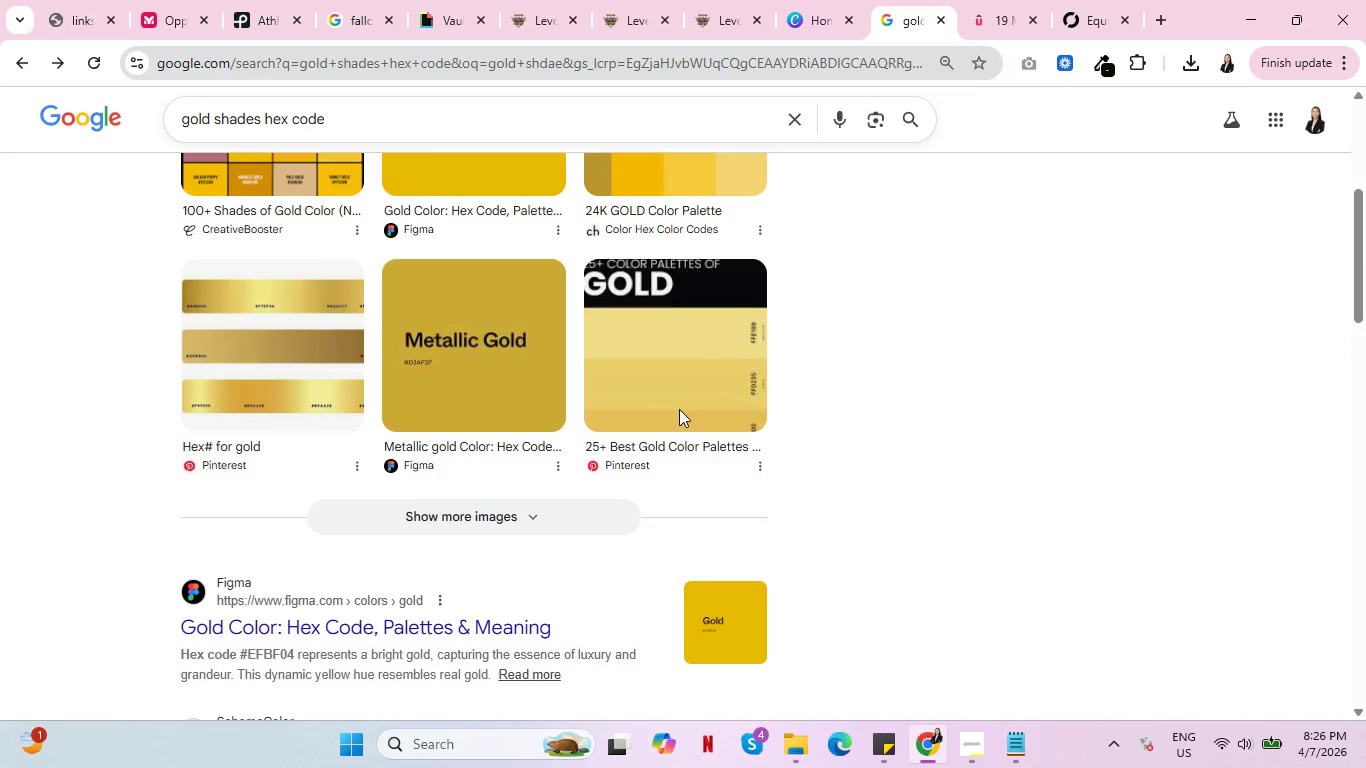 
key(Control+ControlLeft)
 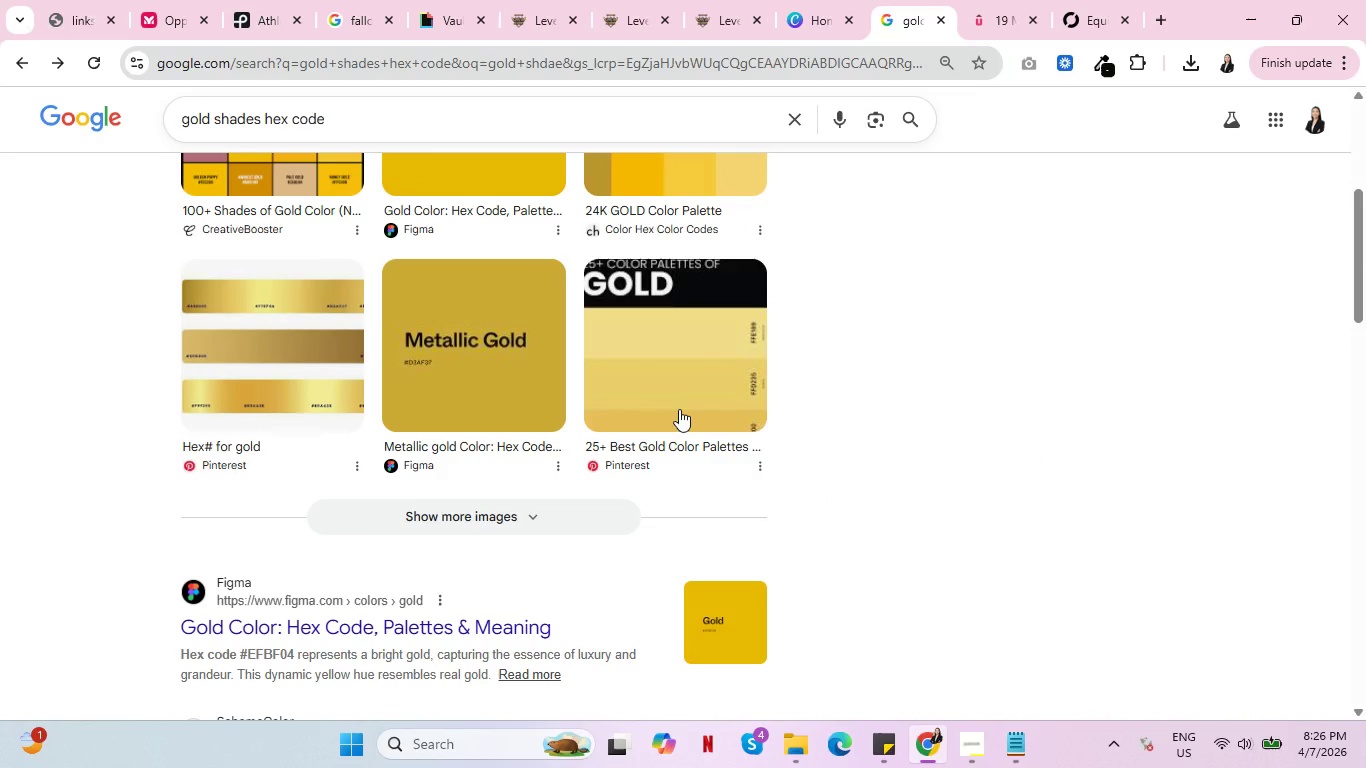 
key(Control+ControlLeft)
 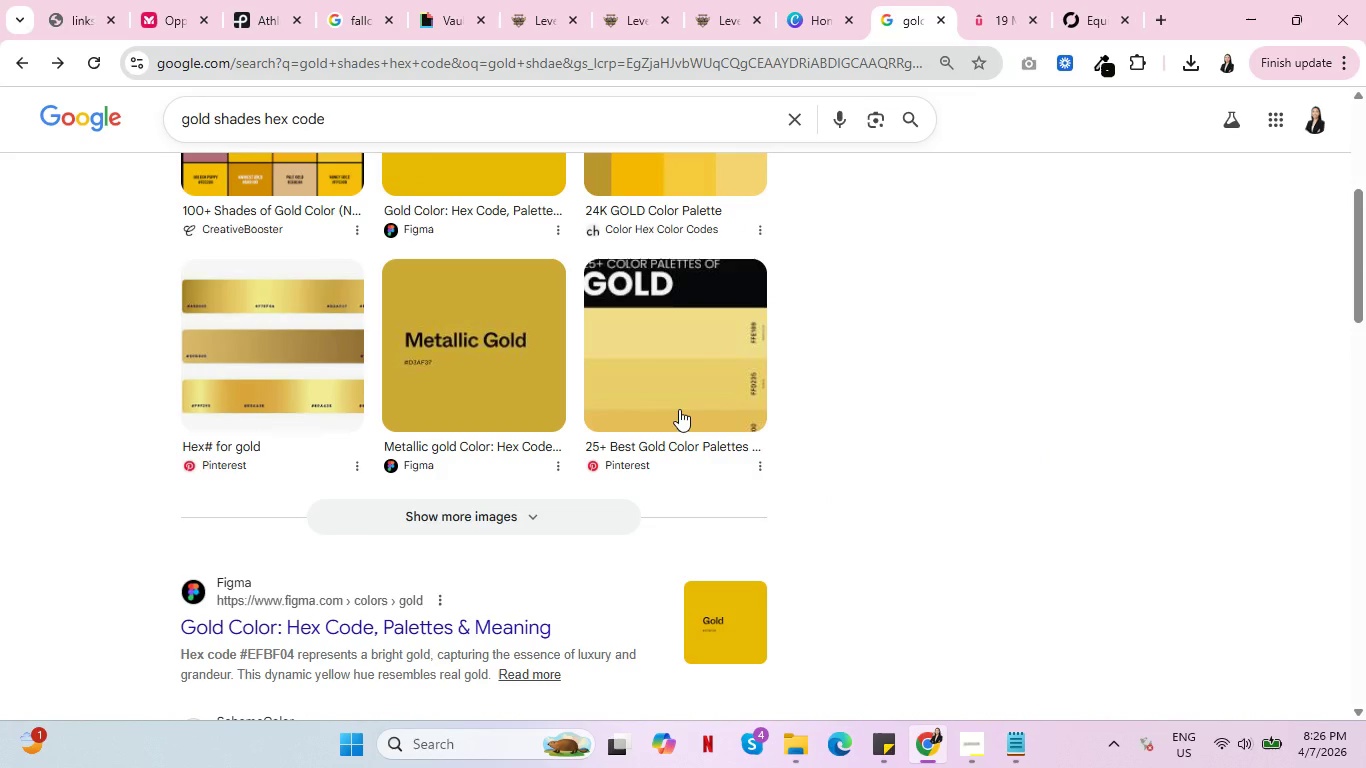 
key(Control+ControlLeft)
 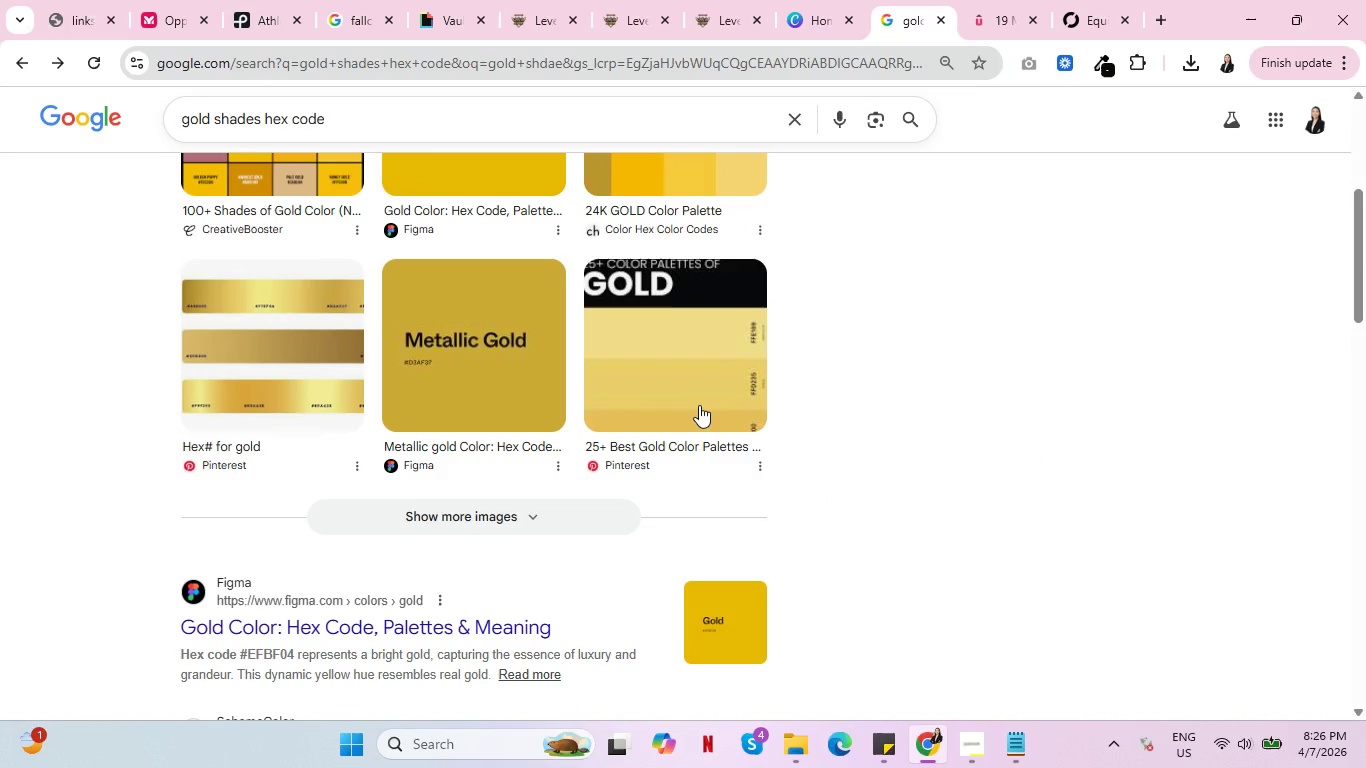 
hold_key(key=ControlLeft, duration=0.34)
 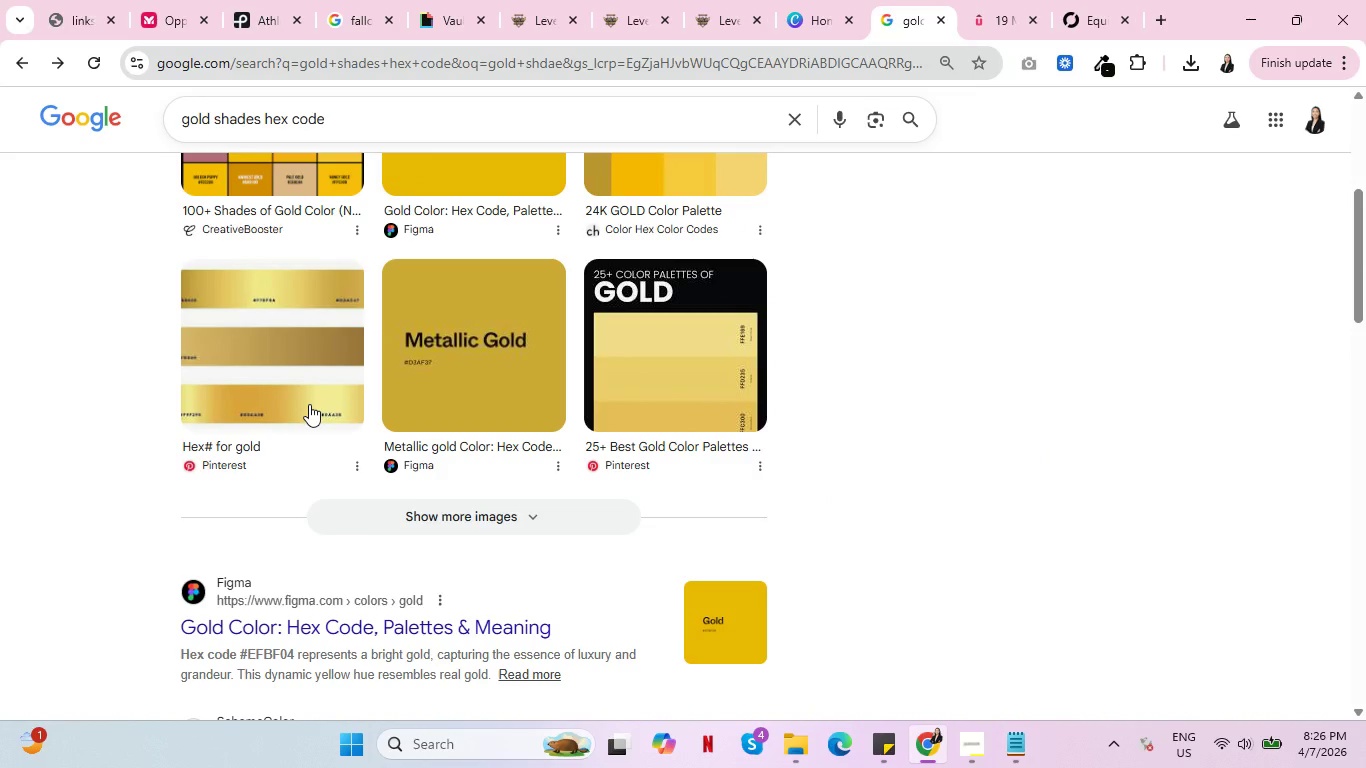 
scroll: coordinate [318, 412], scroll_direction: up, amount: 2.0
 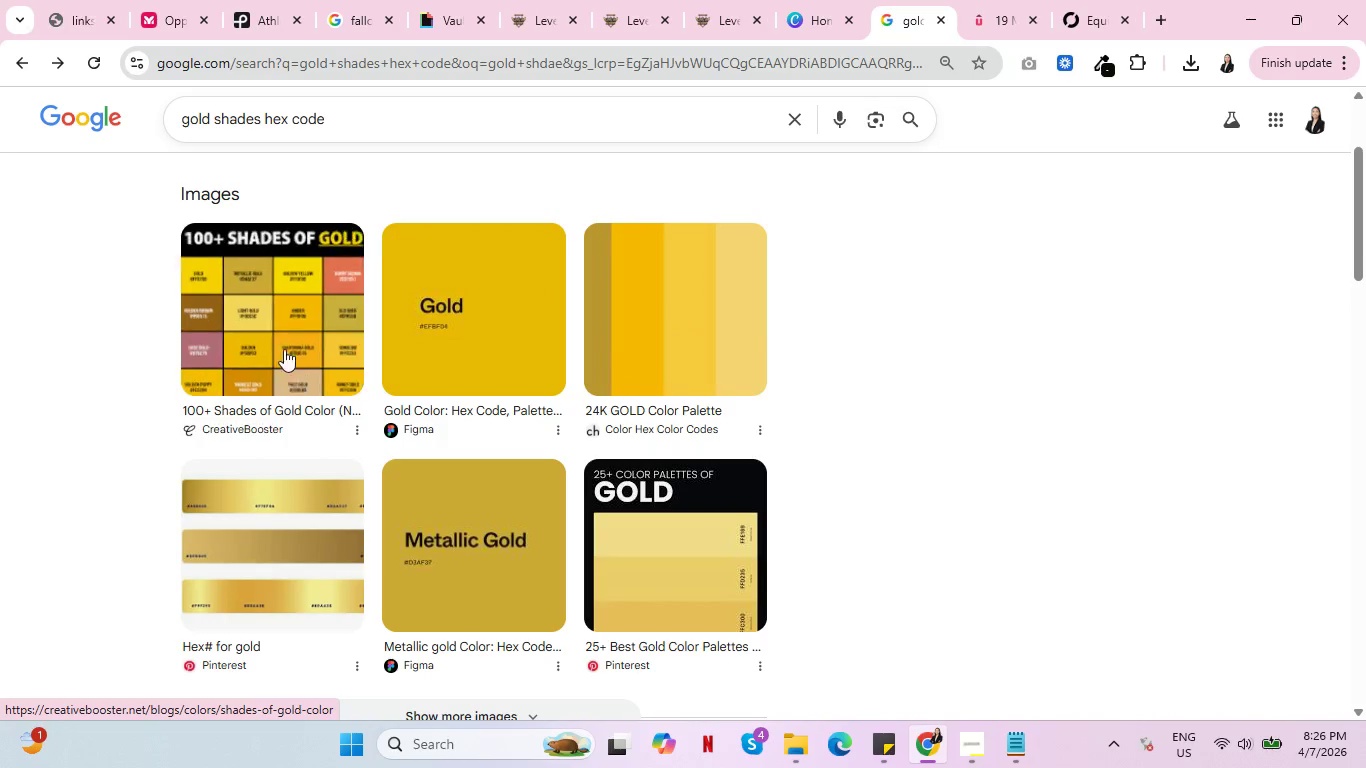 
left_click([282, 343])
 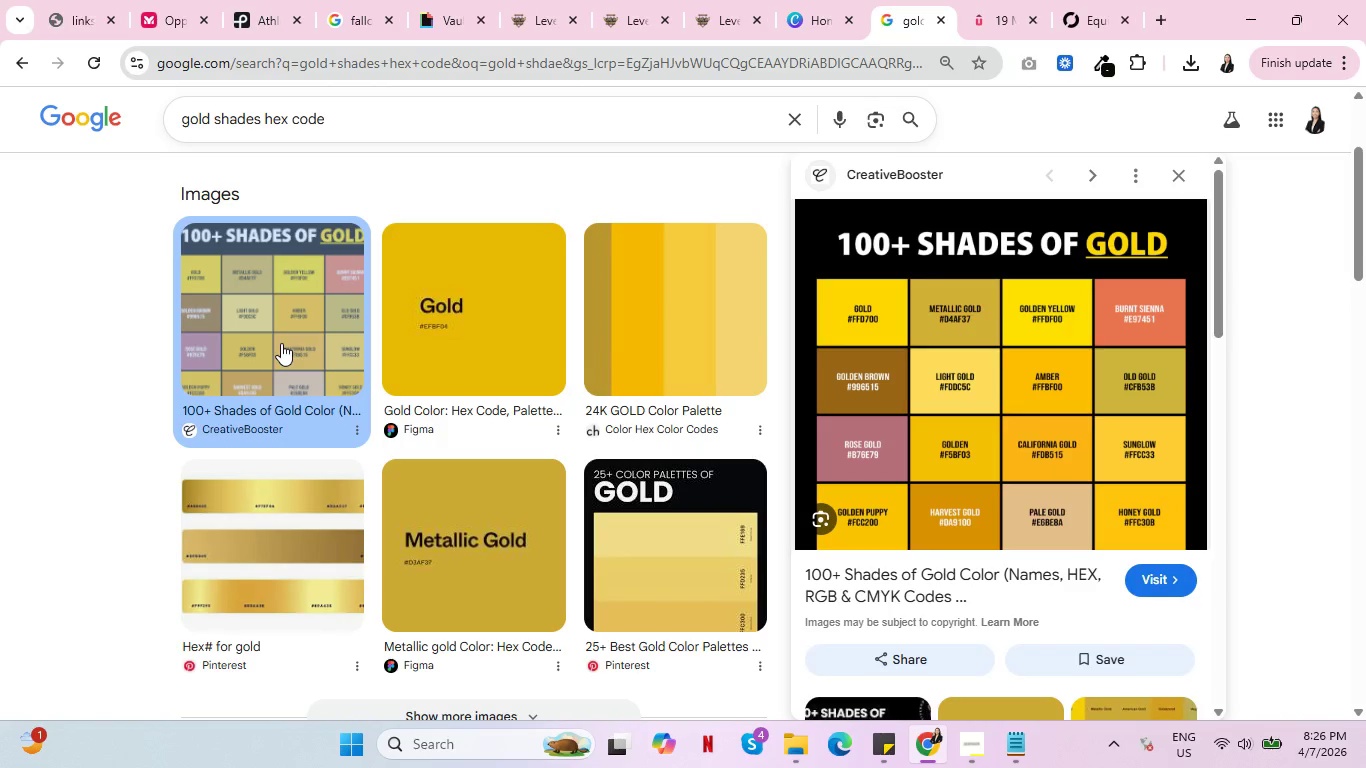 
key(Control+ControlLeft)
 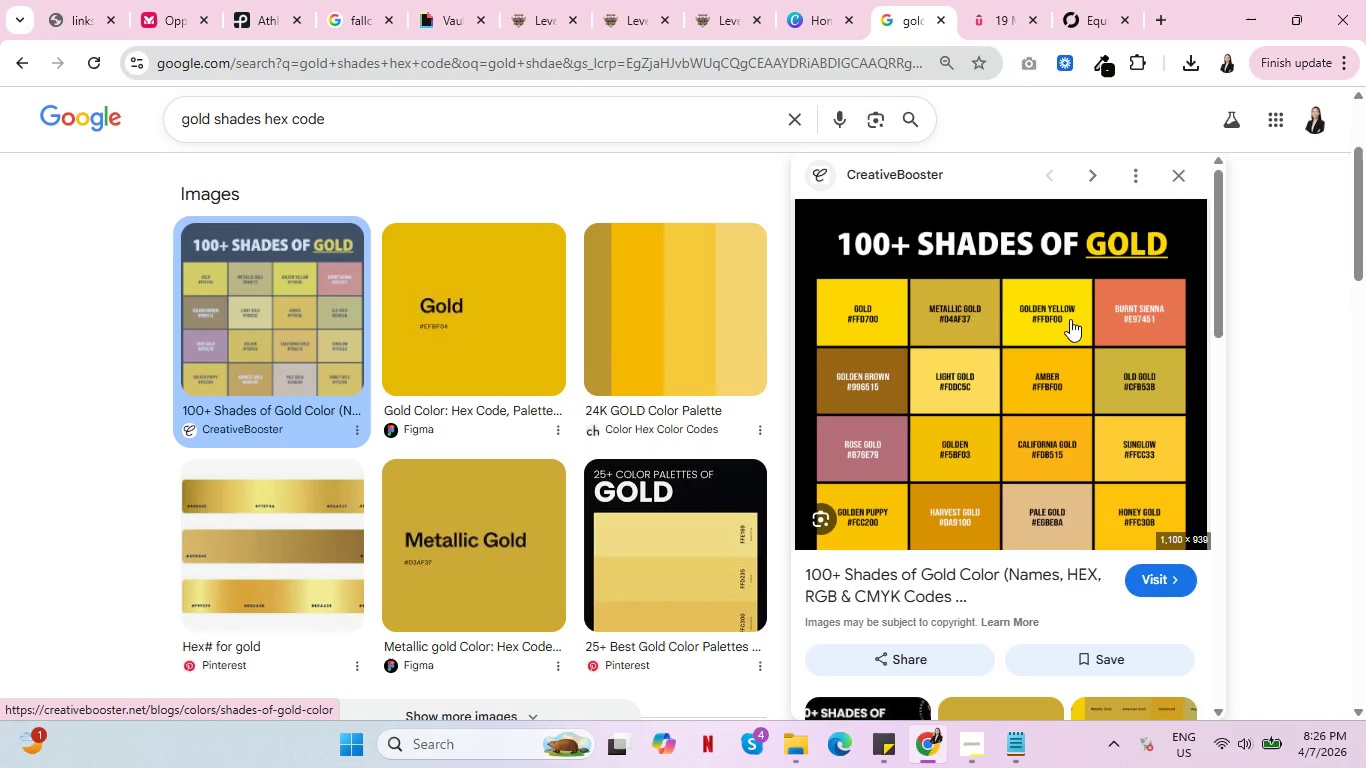 
wait(7.45)
 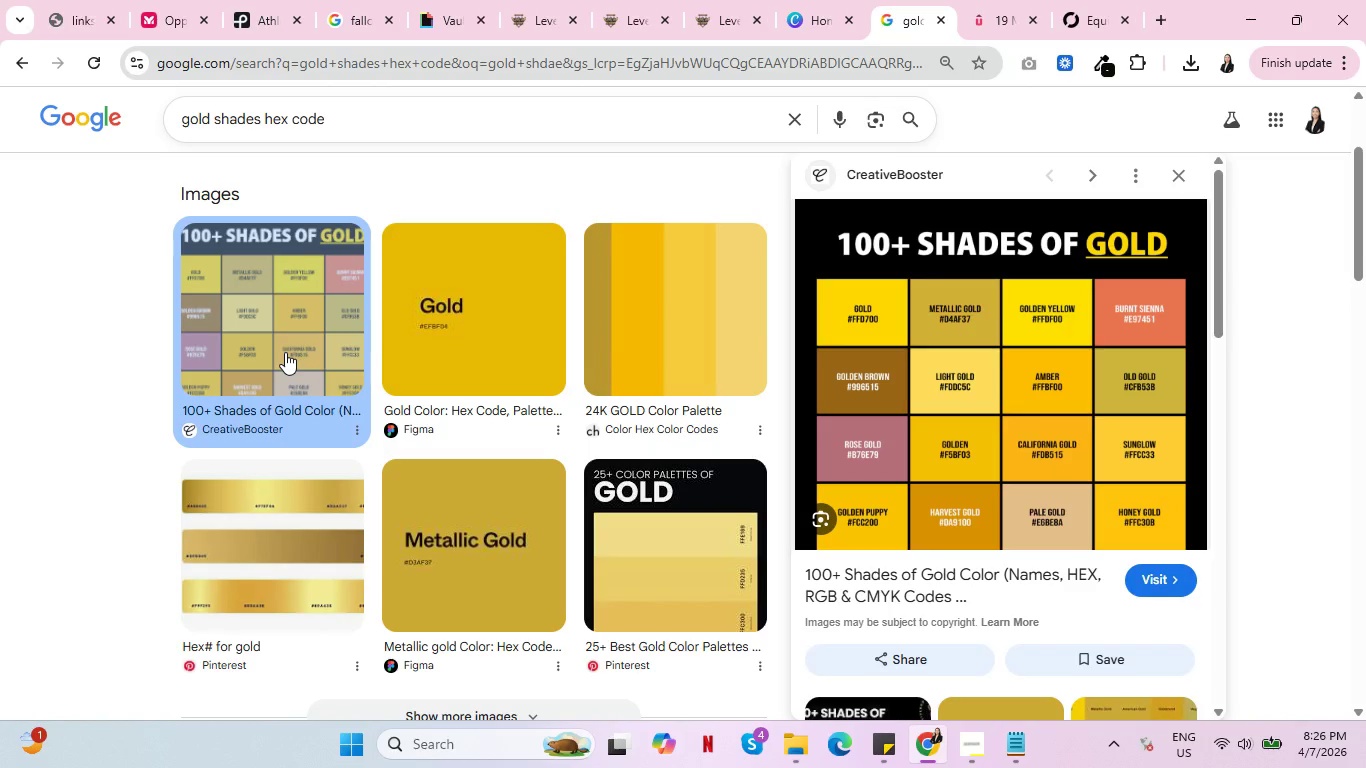 
left_click([1104, 72])
 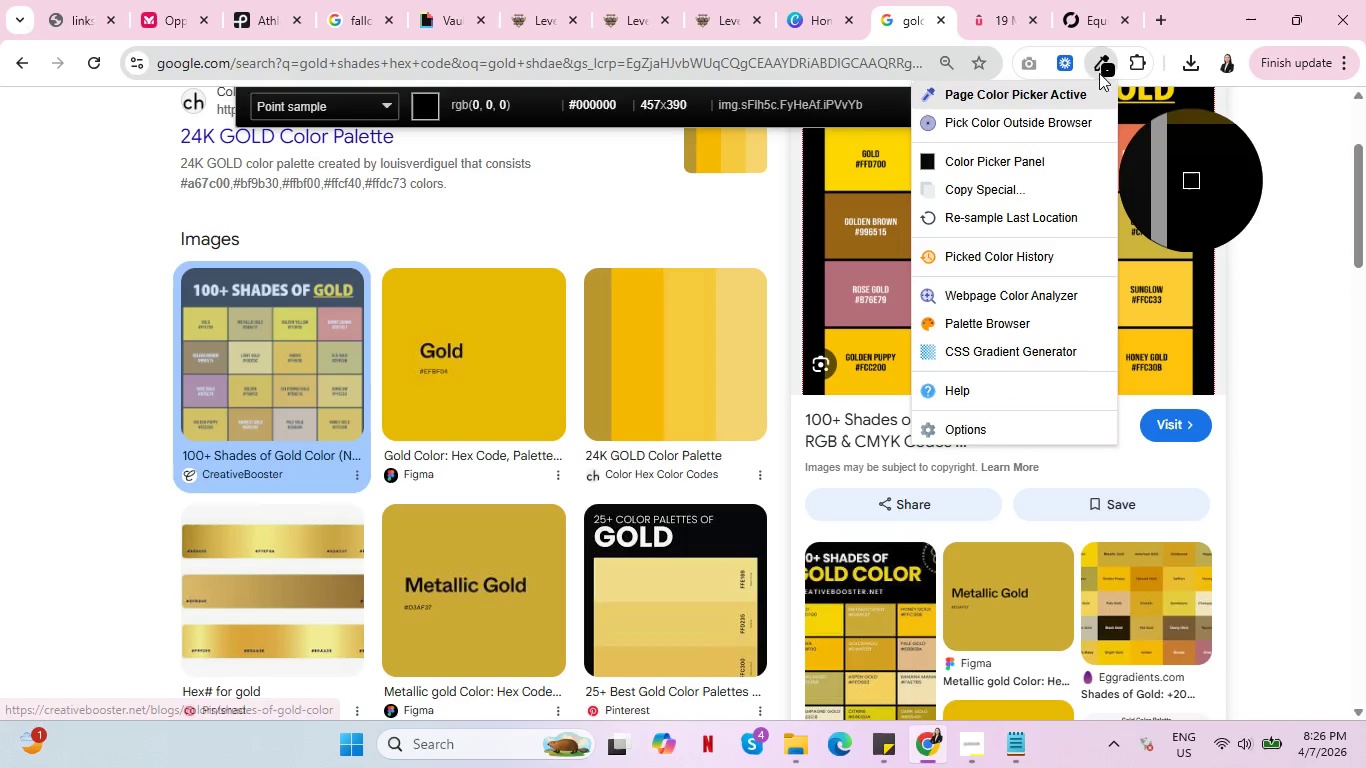 
left_click([1099, 62])
 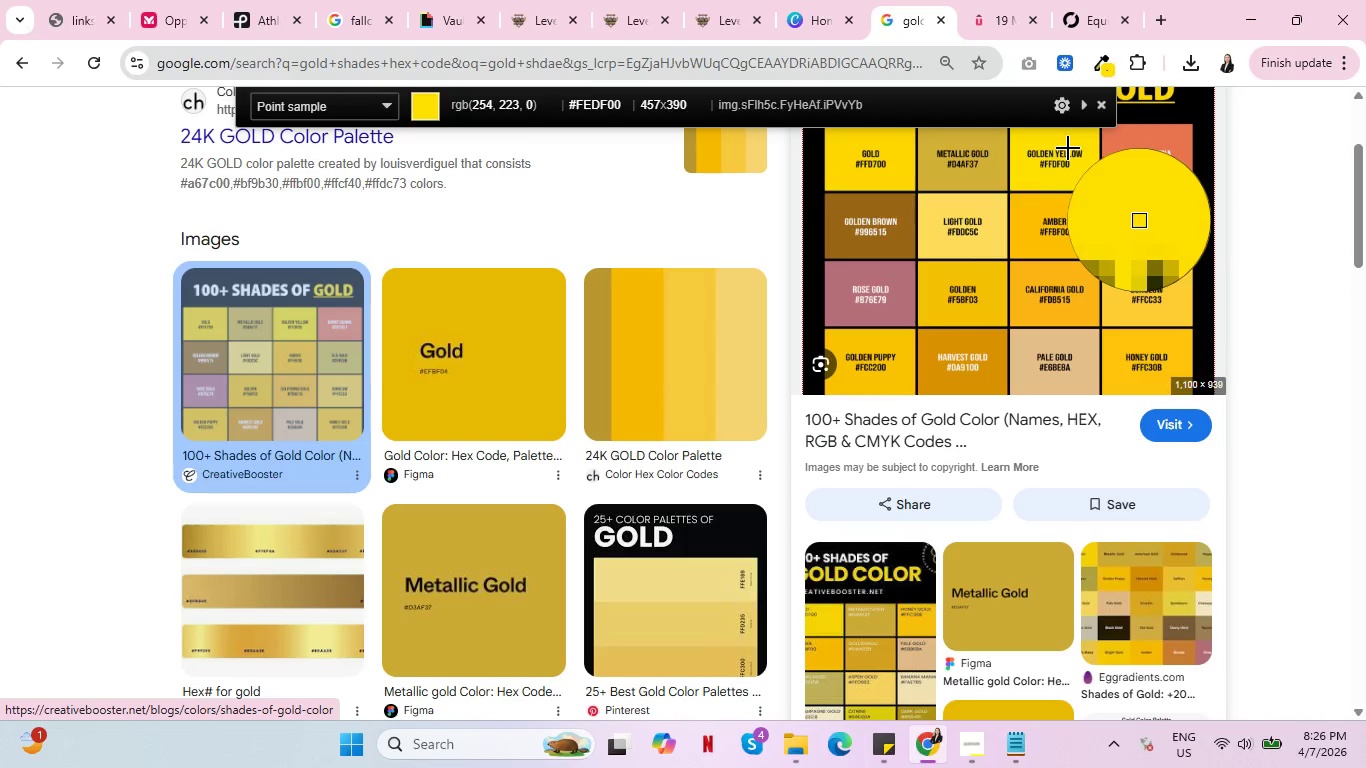 
left_click([1061, 140])
 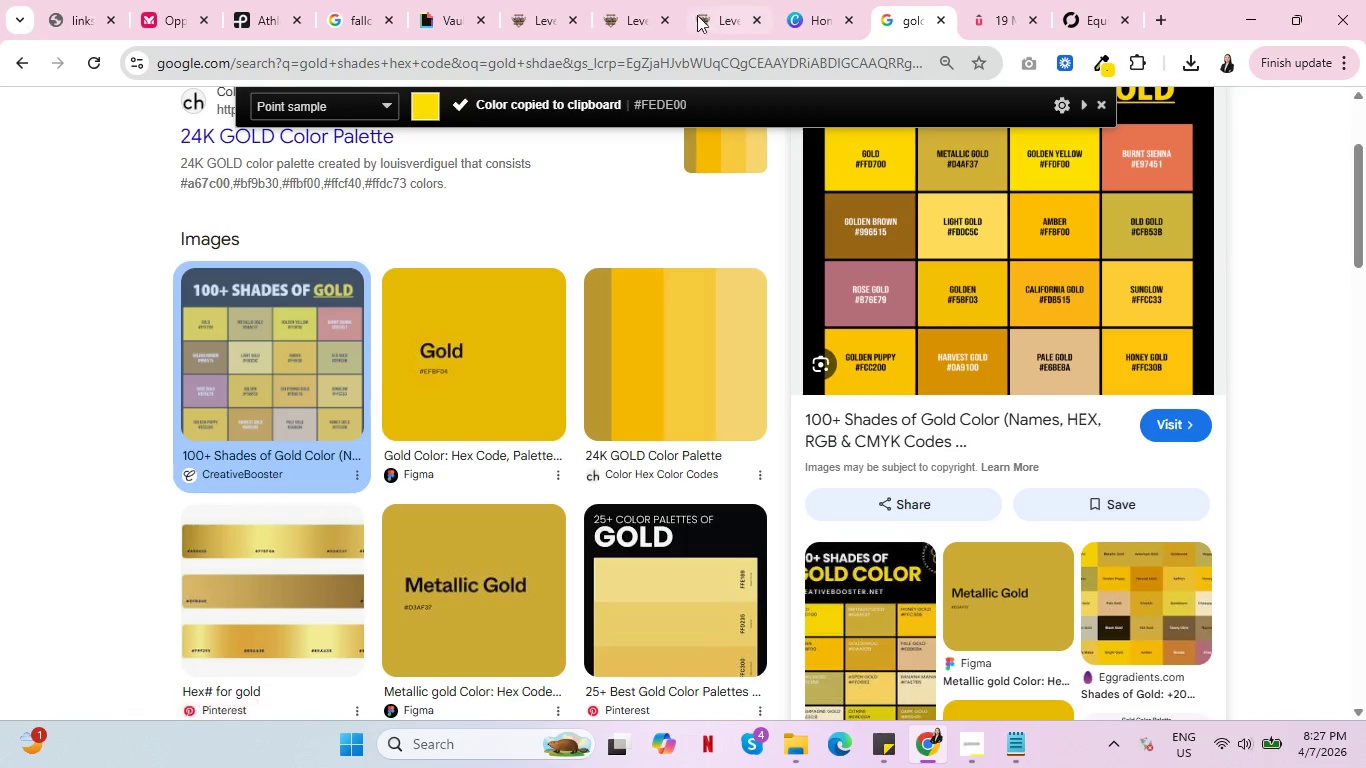 
left_click([723, 0])
 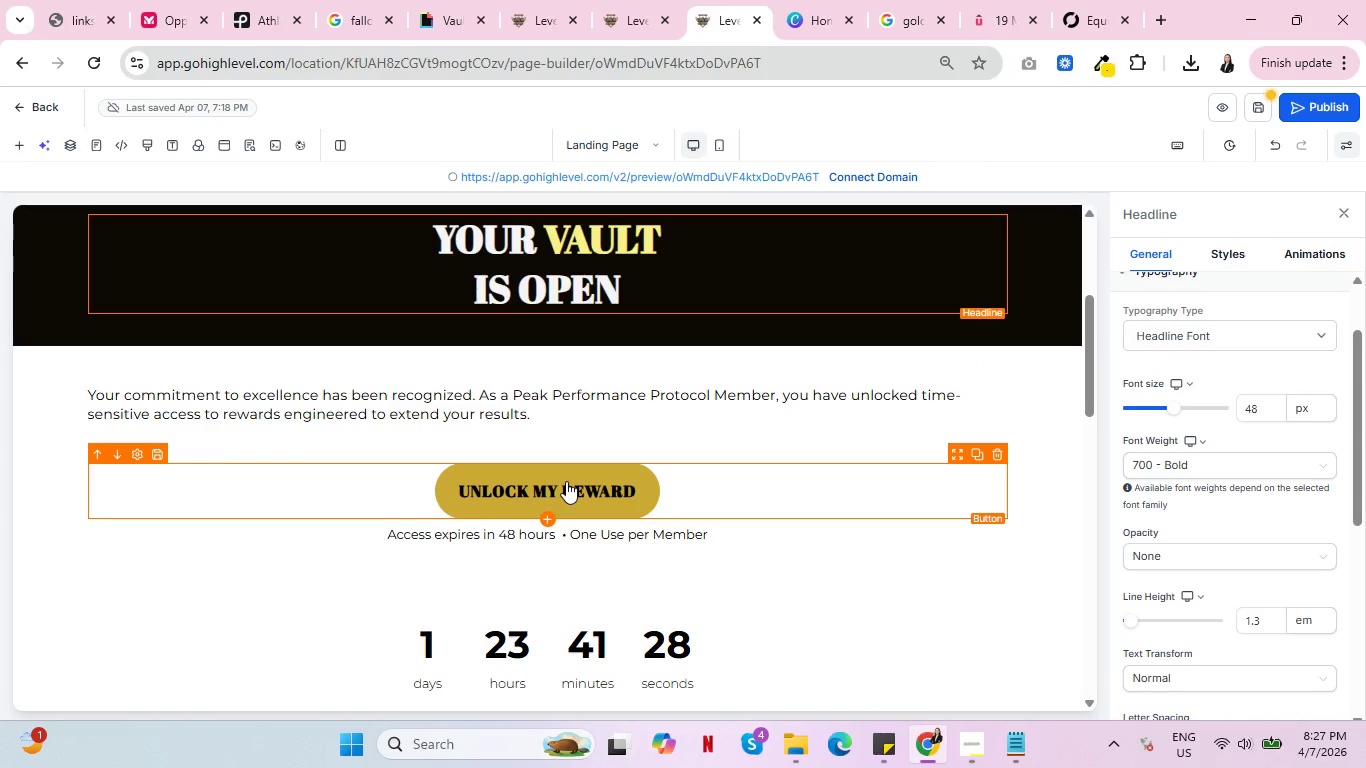 
left_click([566, 475])
 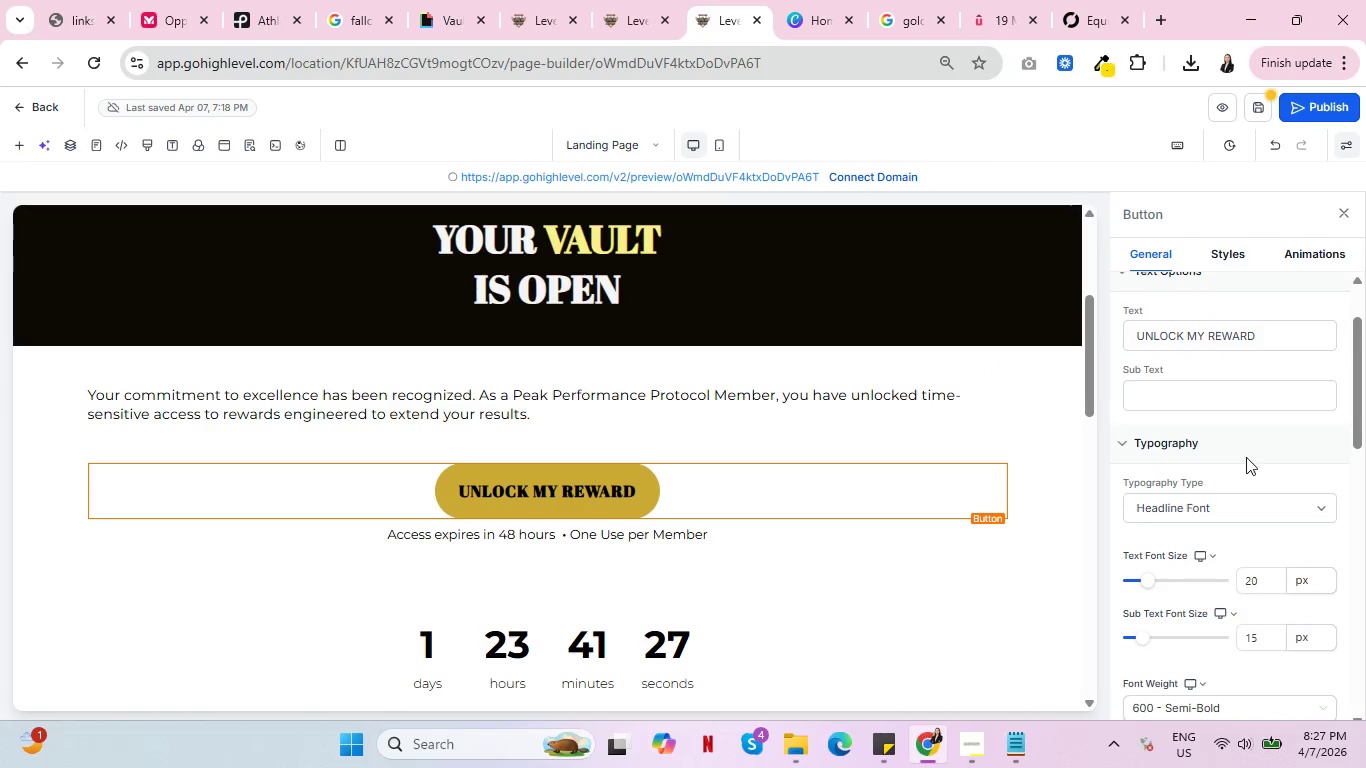 
scroll: coordinate [1295, 523], scroll_direction: down, amount: 6.0
 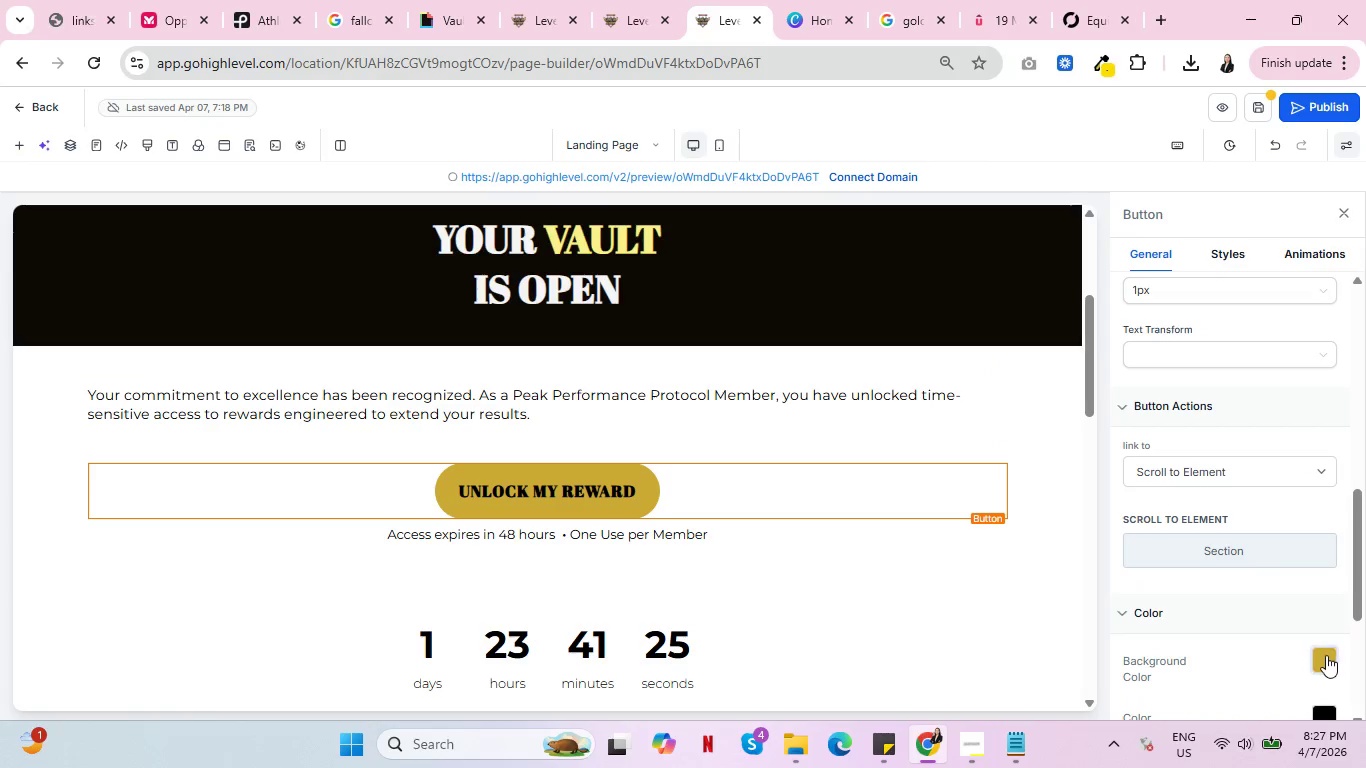 
left_click([1325, 659])
 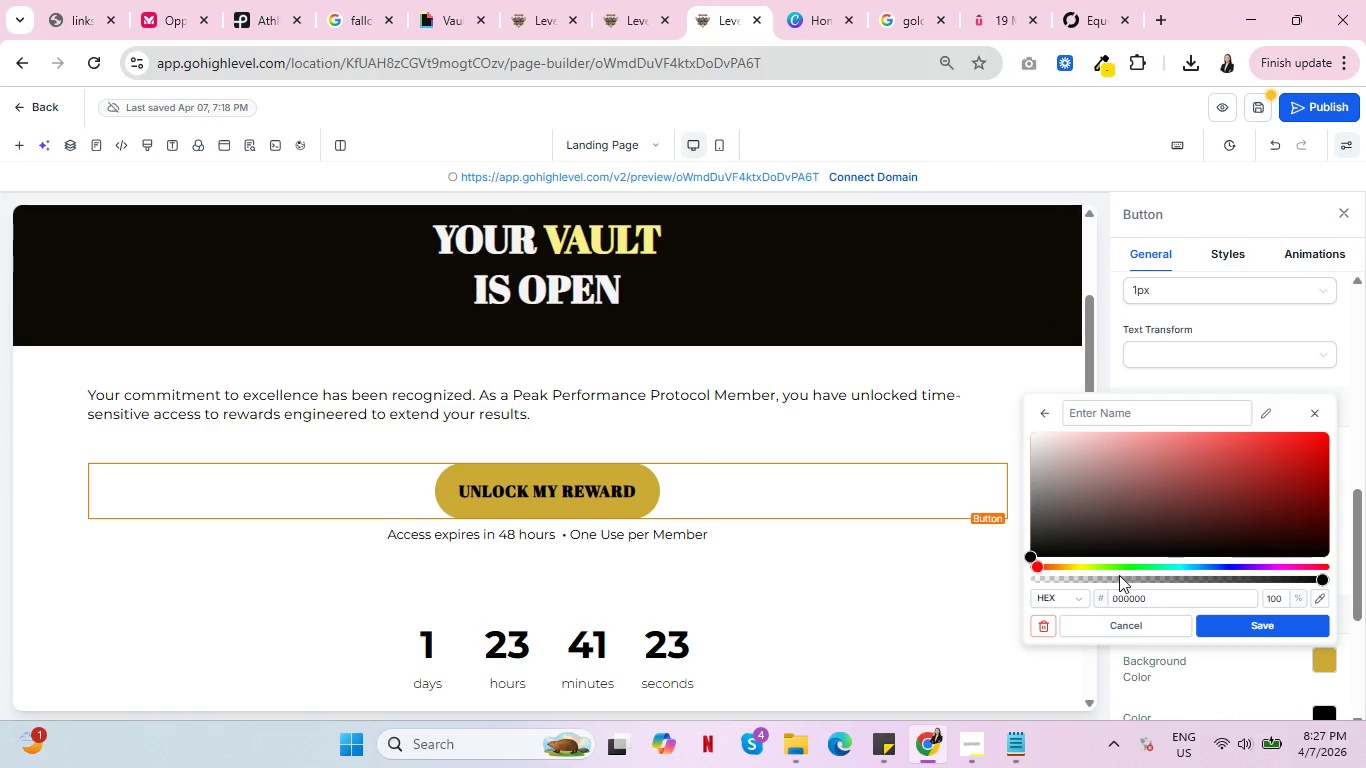 
double_click([1134, 595])
 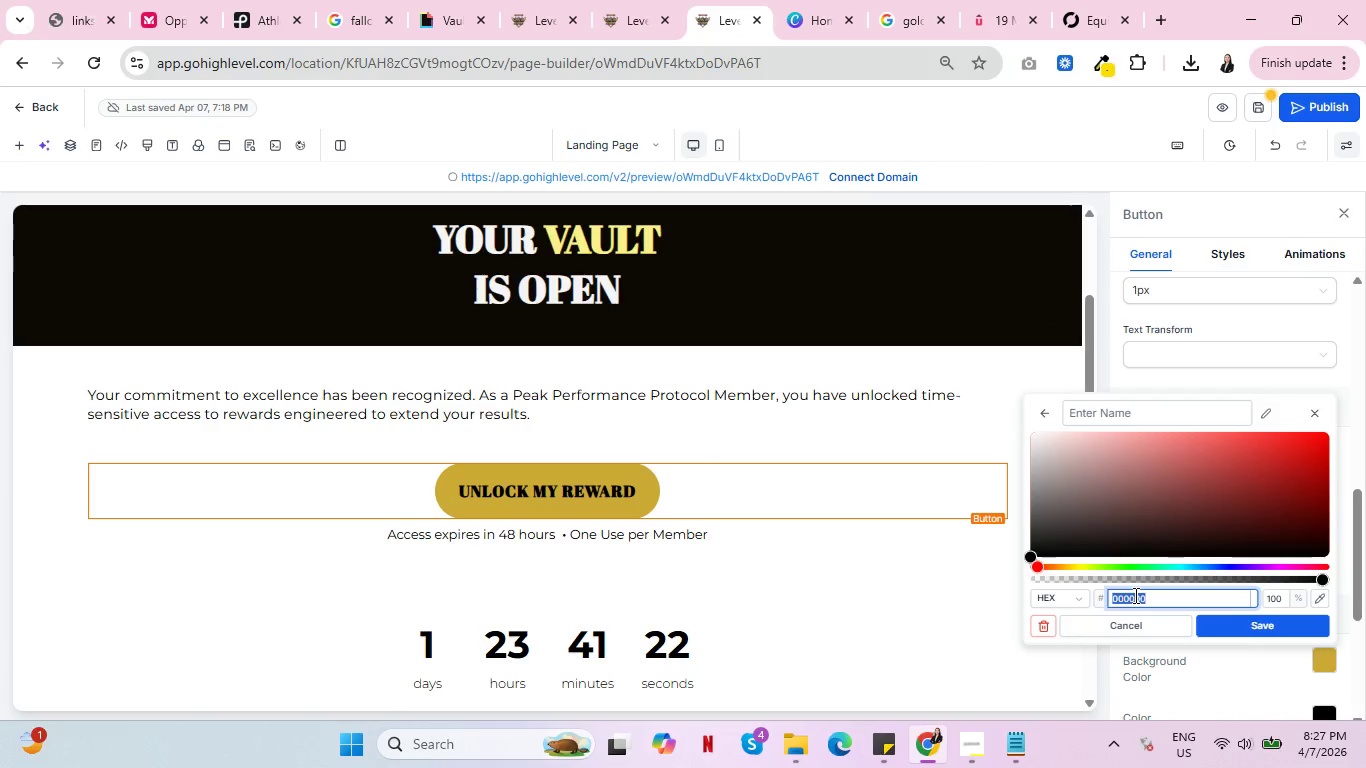 
key(Control+V)
 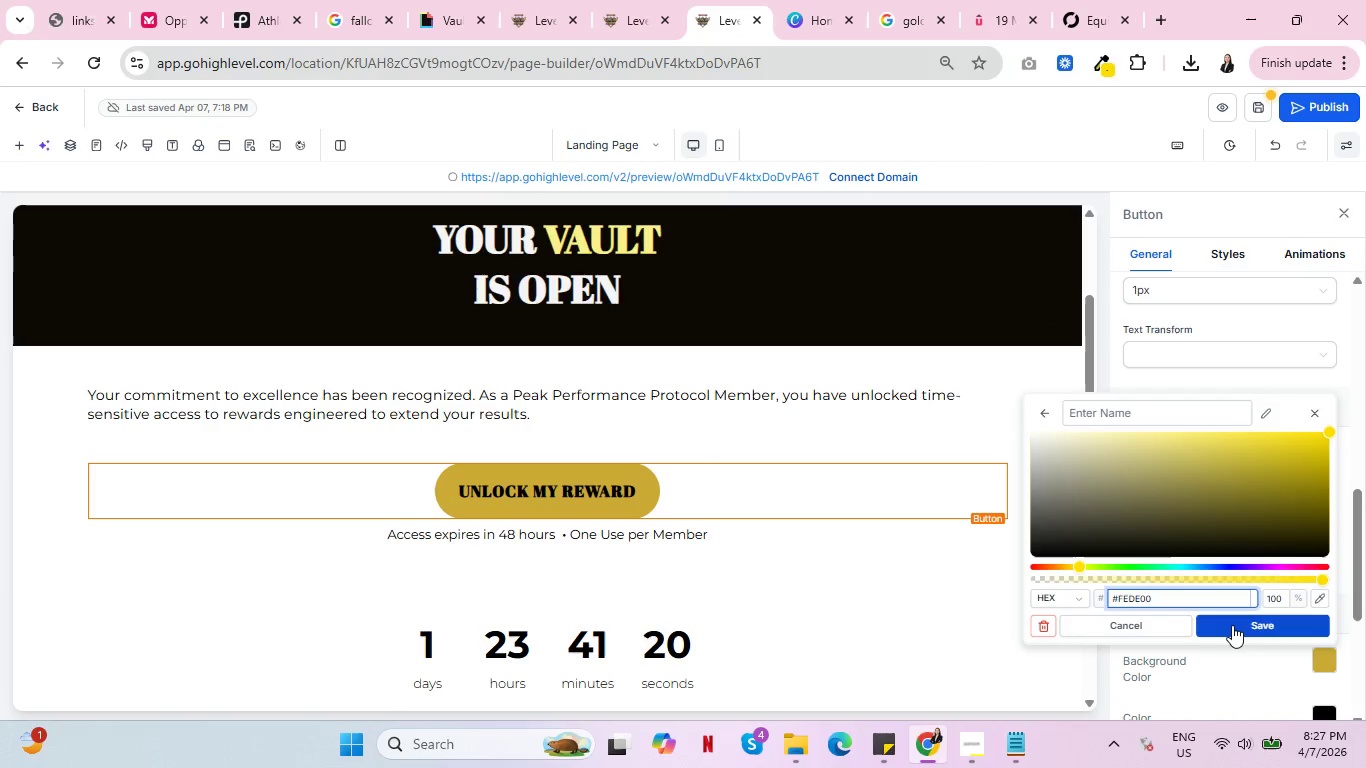 
left_click([1234, 625])
 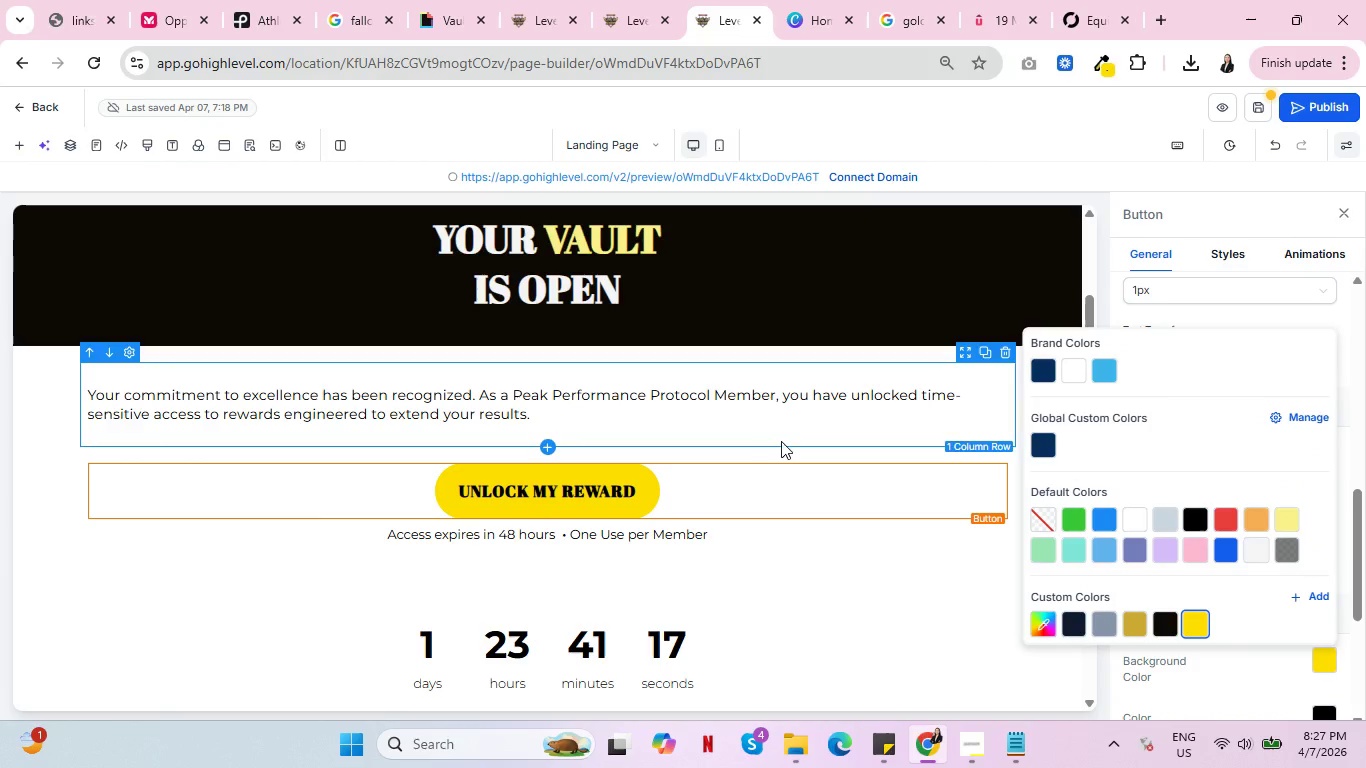 
left_click([783, 459])
 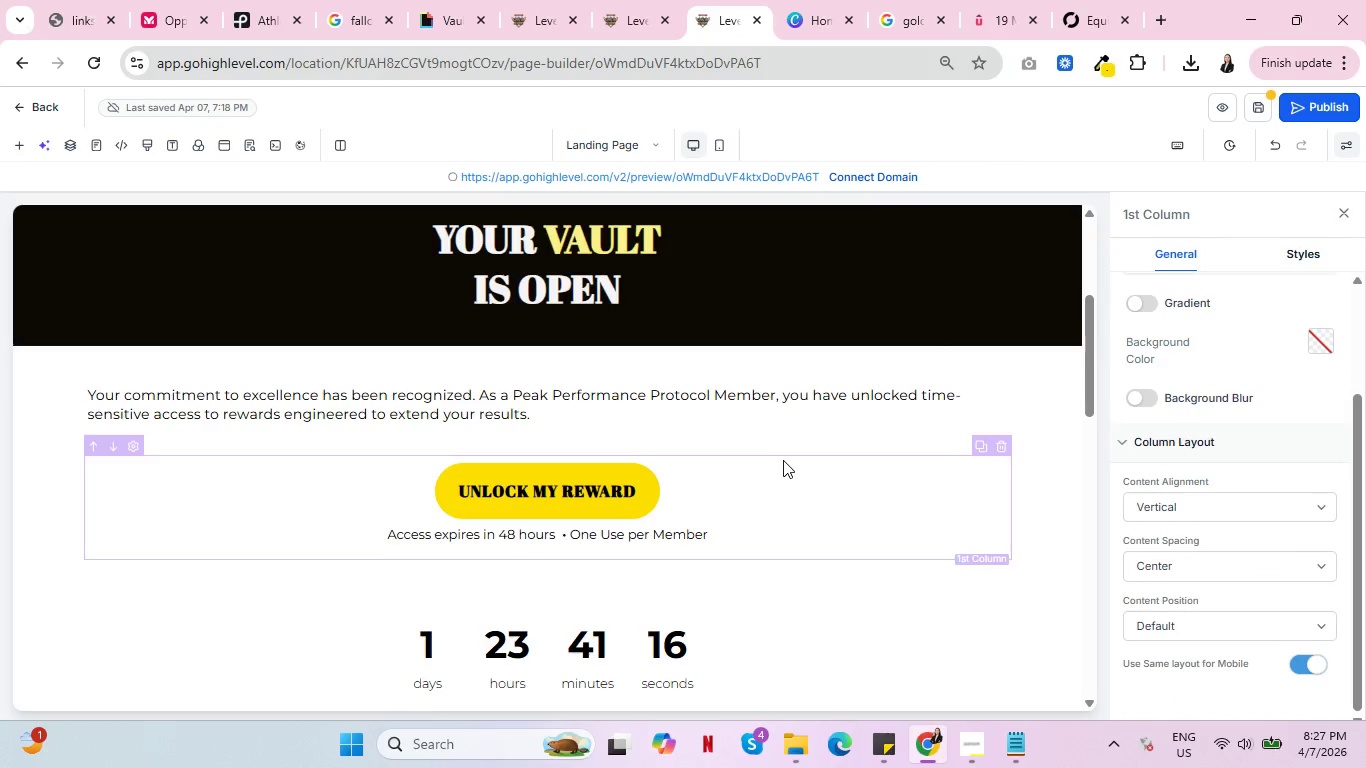 
scroll: coordinate [783, 460], scroll_direction: up, amount: 2.0
 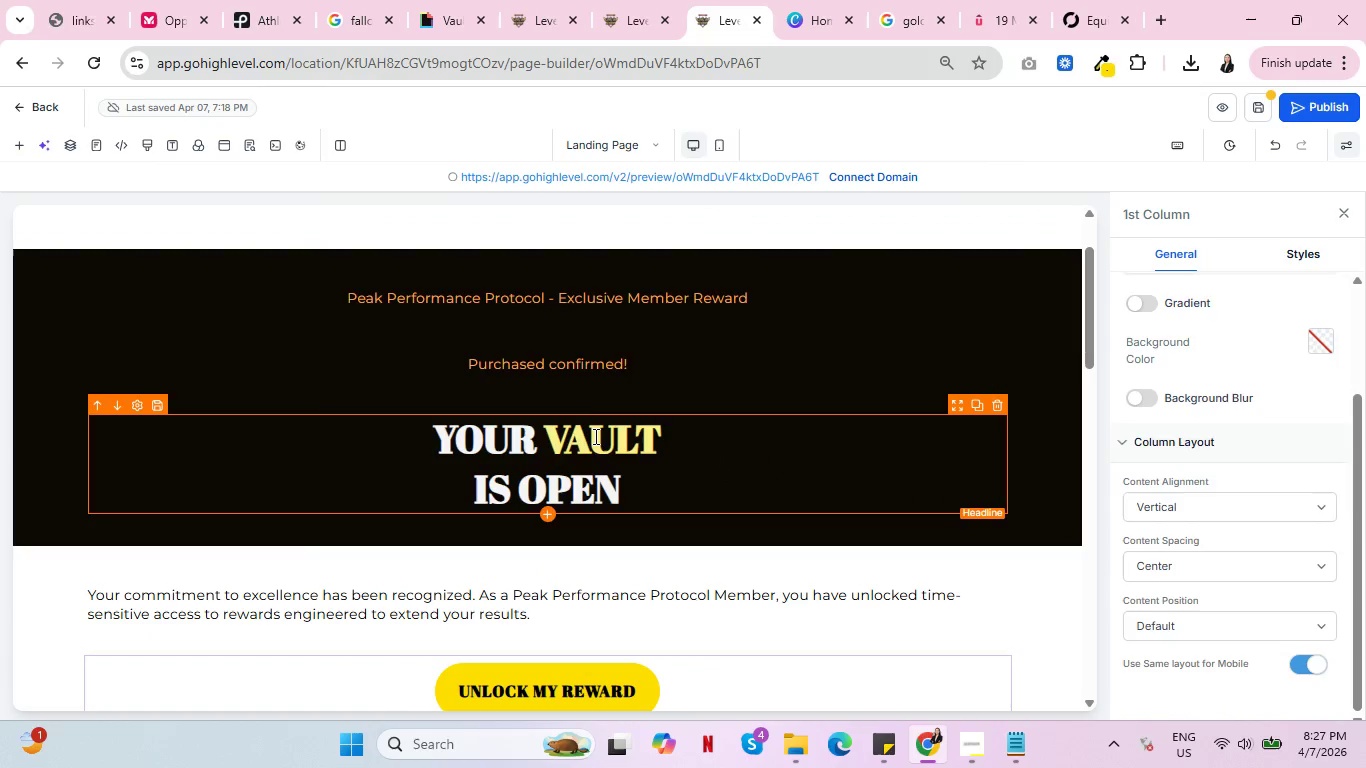 
double_click([594, 436])
 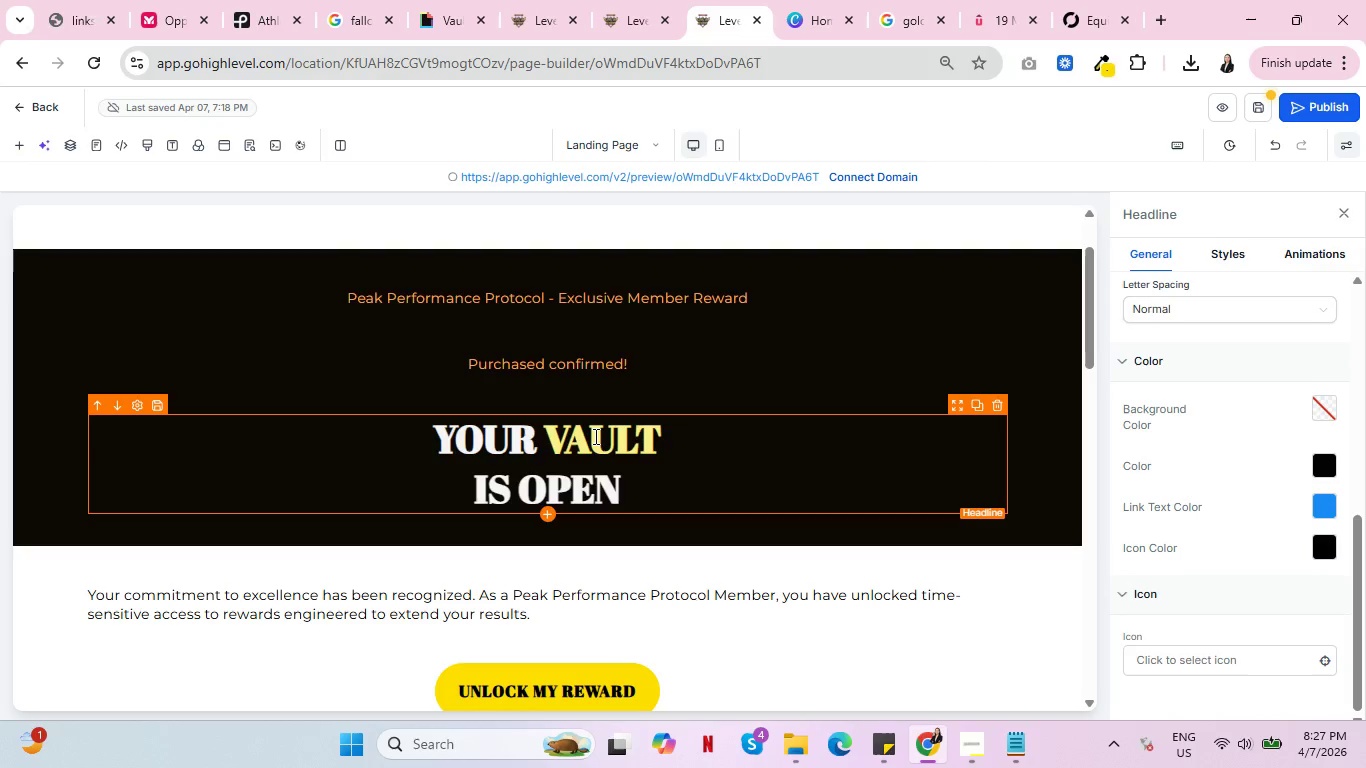 
left_click([594, 436])
 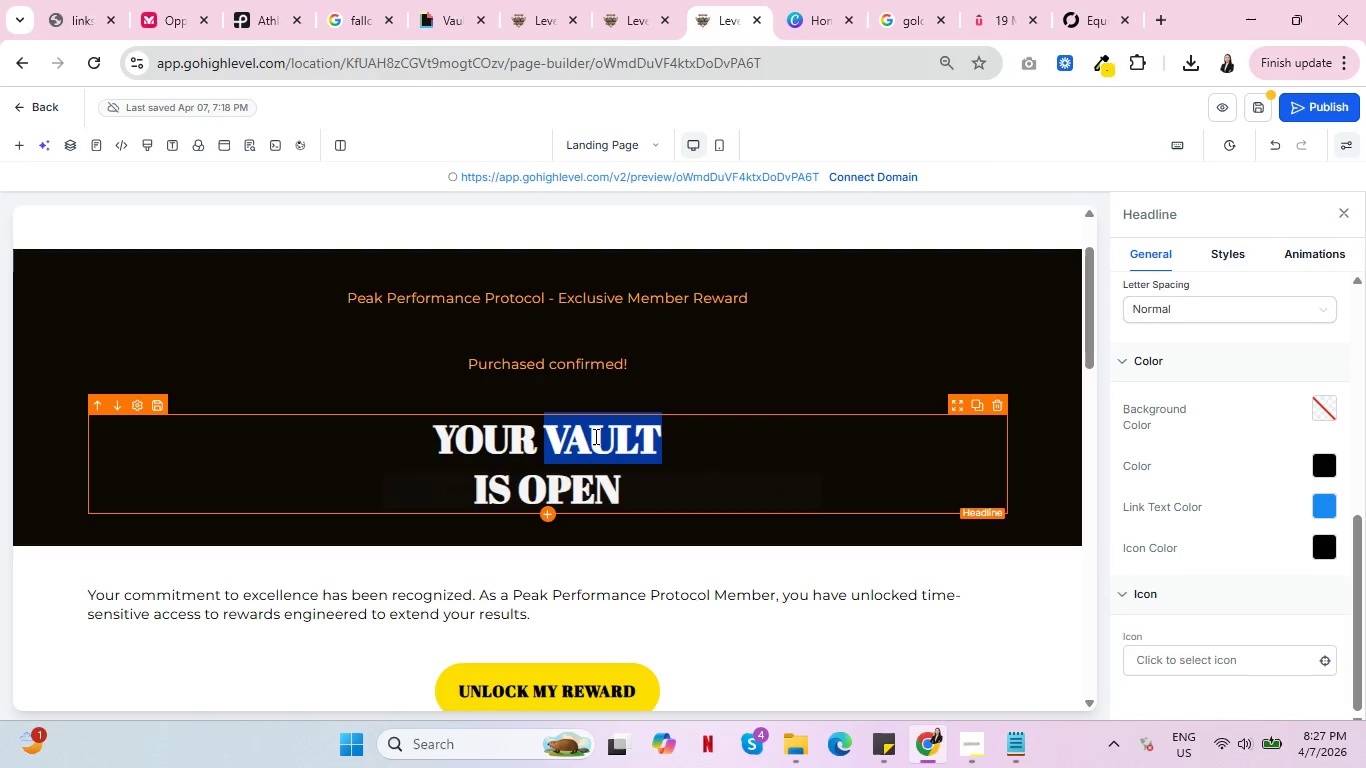 
double_click([594, 436])
 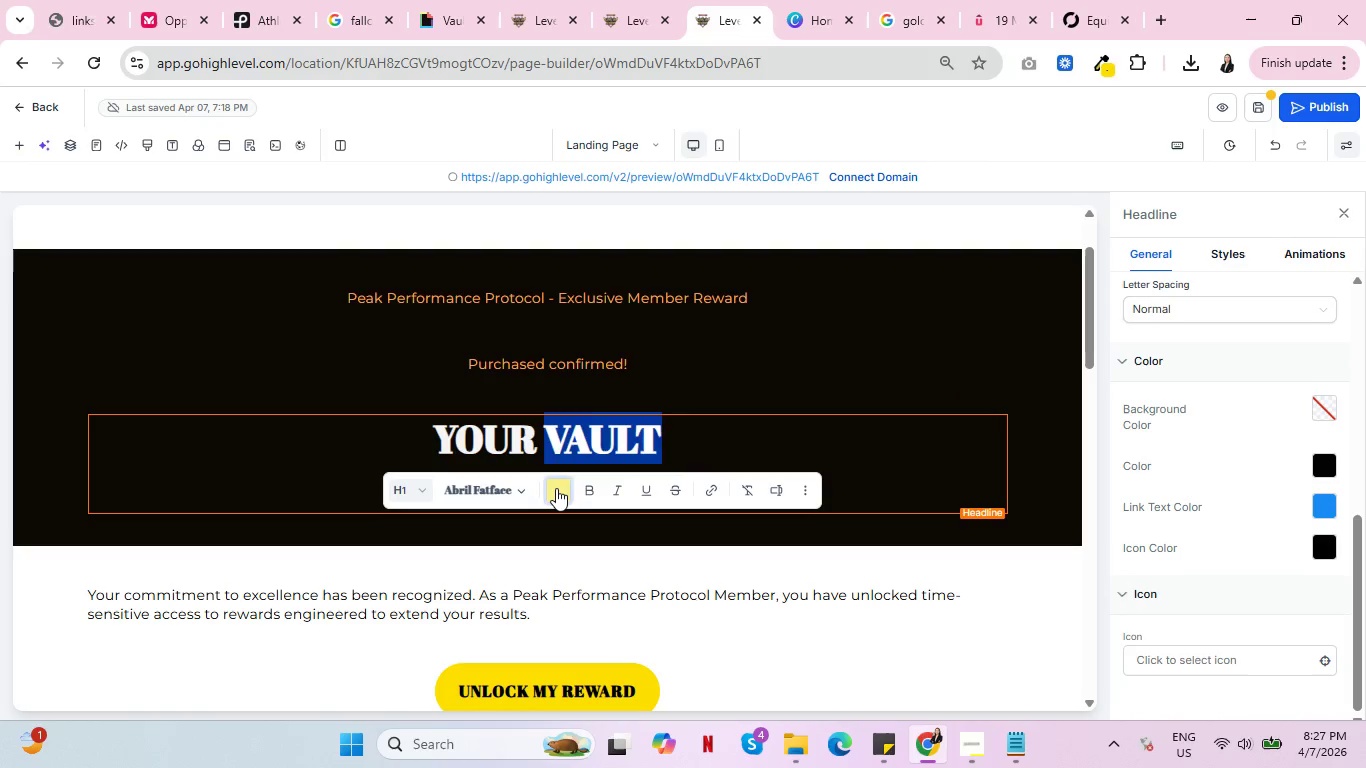 
left_click([556, 488])
 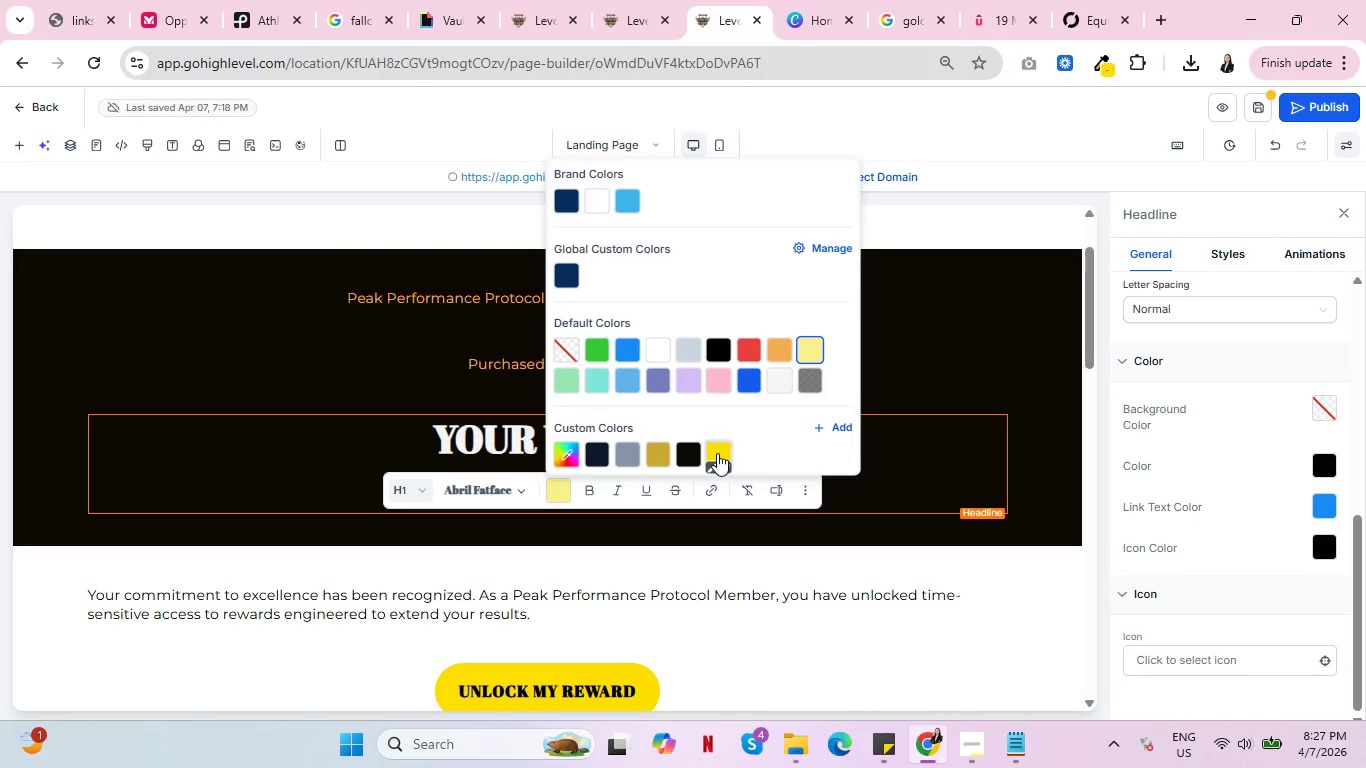 
left_click([717, 453])
 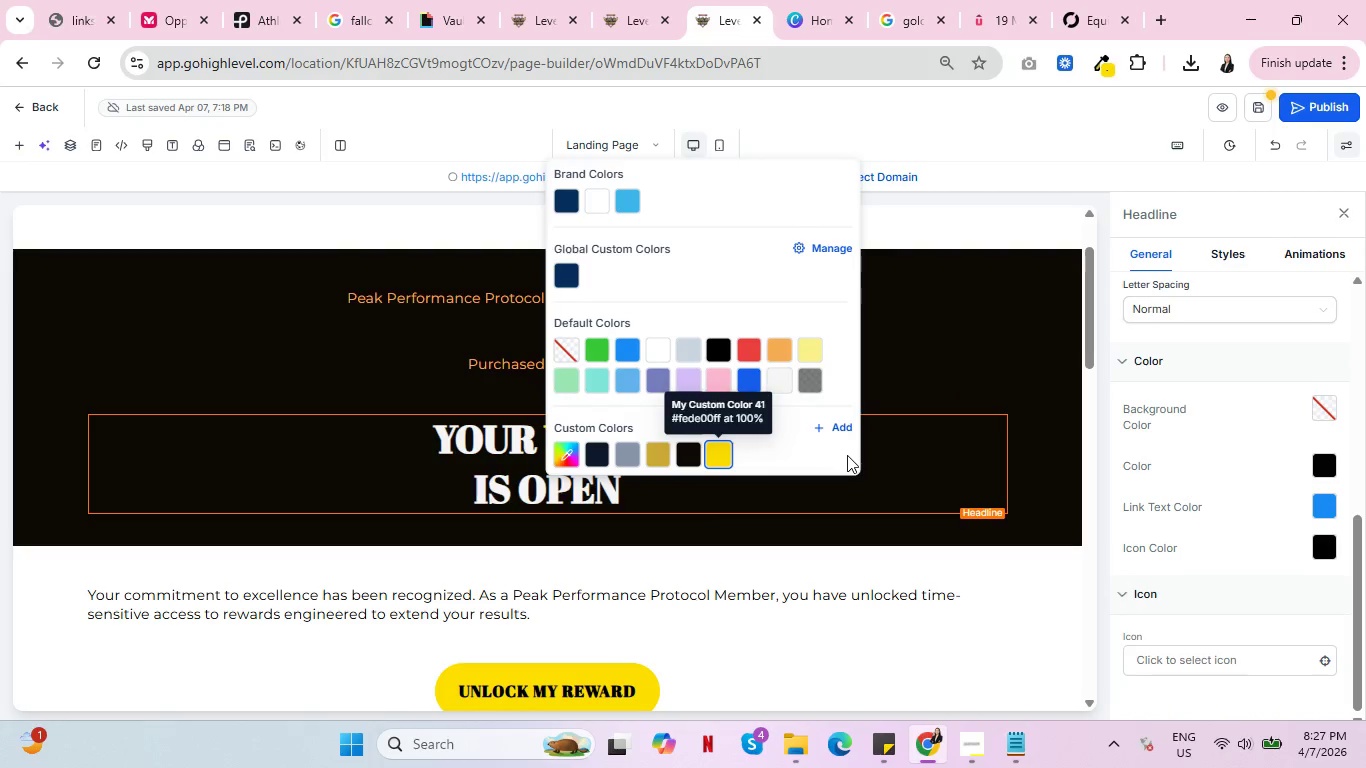 
left_click([847, 455])
 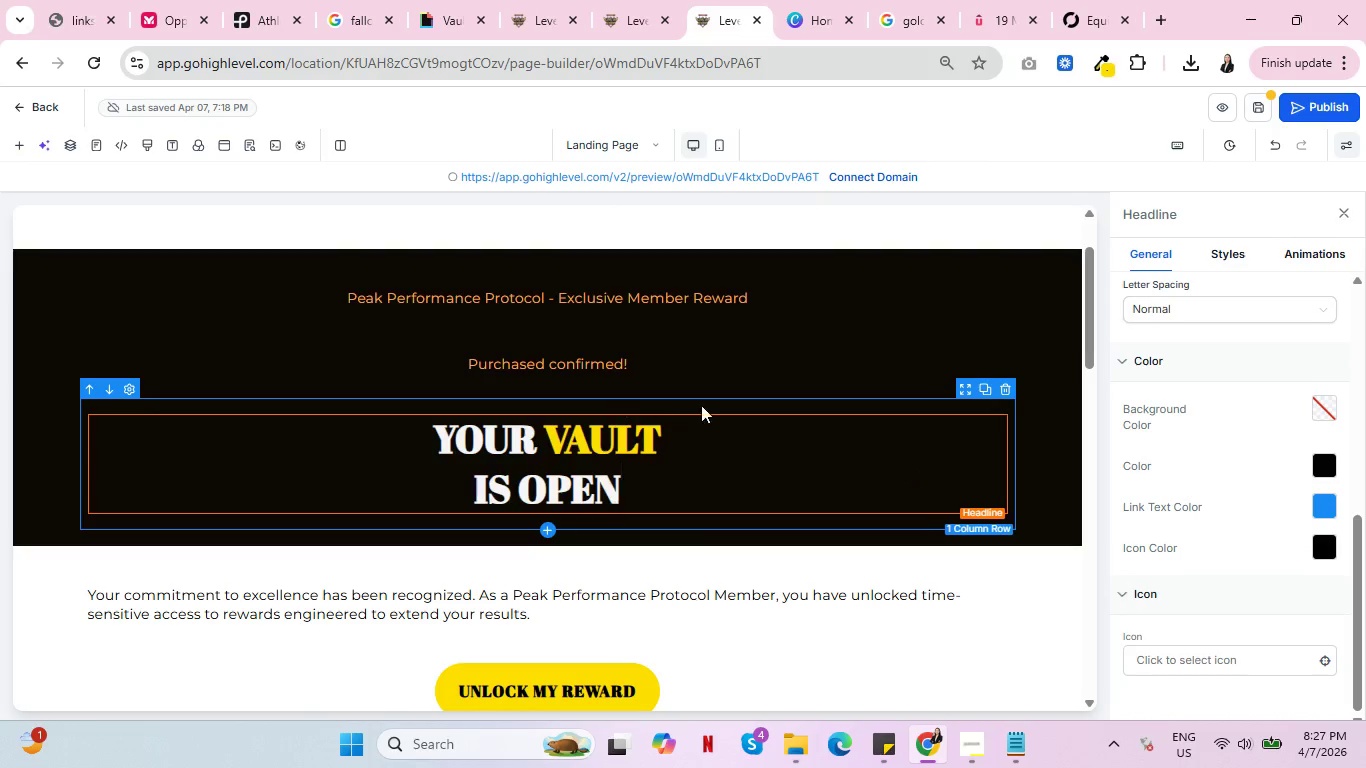 
key(Control+ControlLeft)
 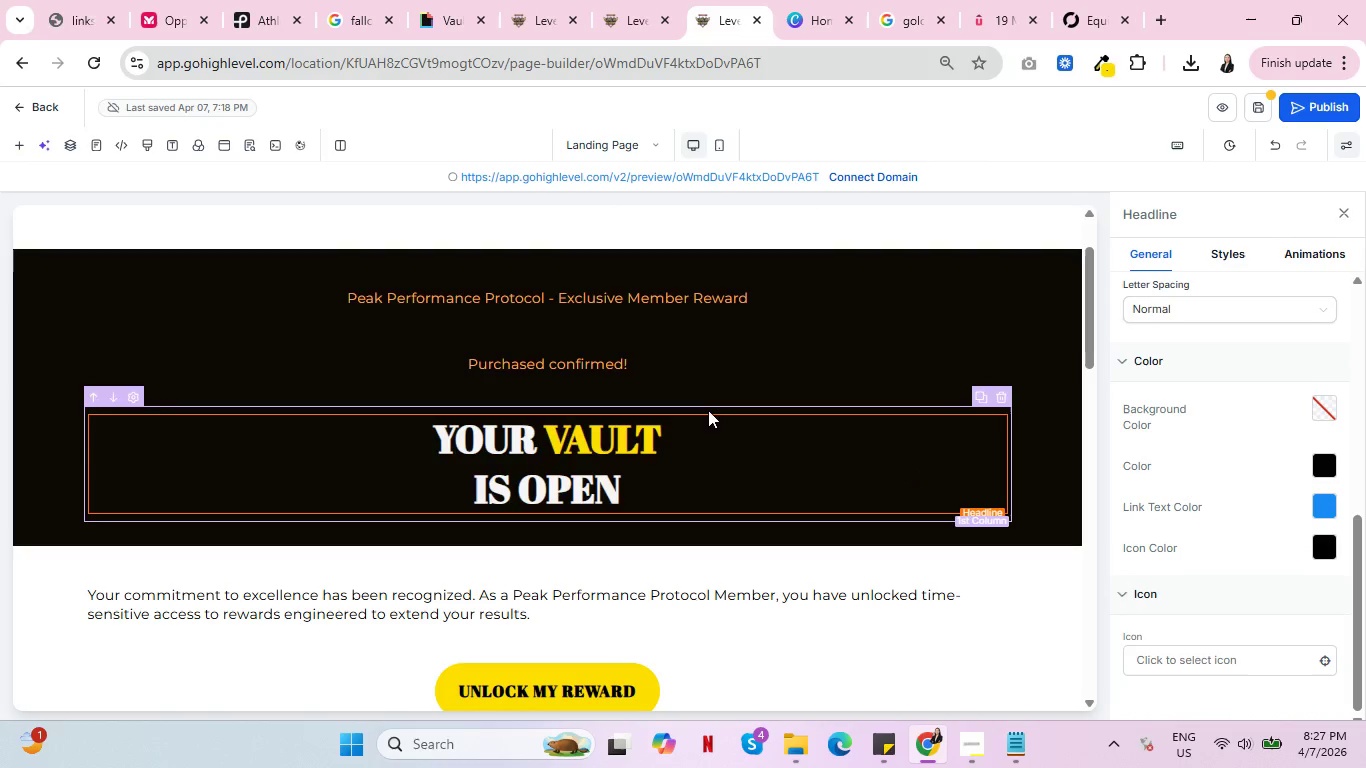 
key(Control+ControlLeft)
 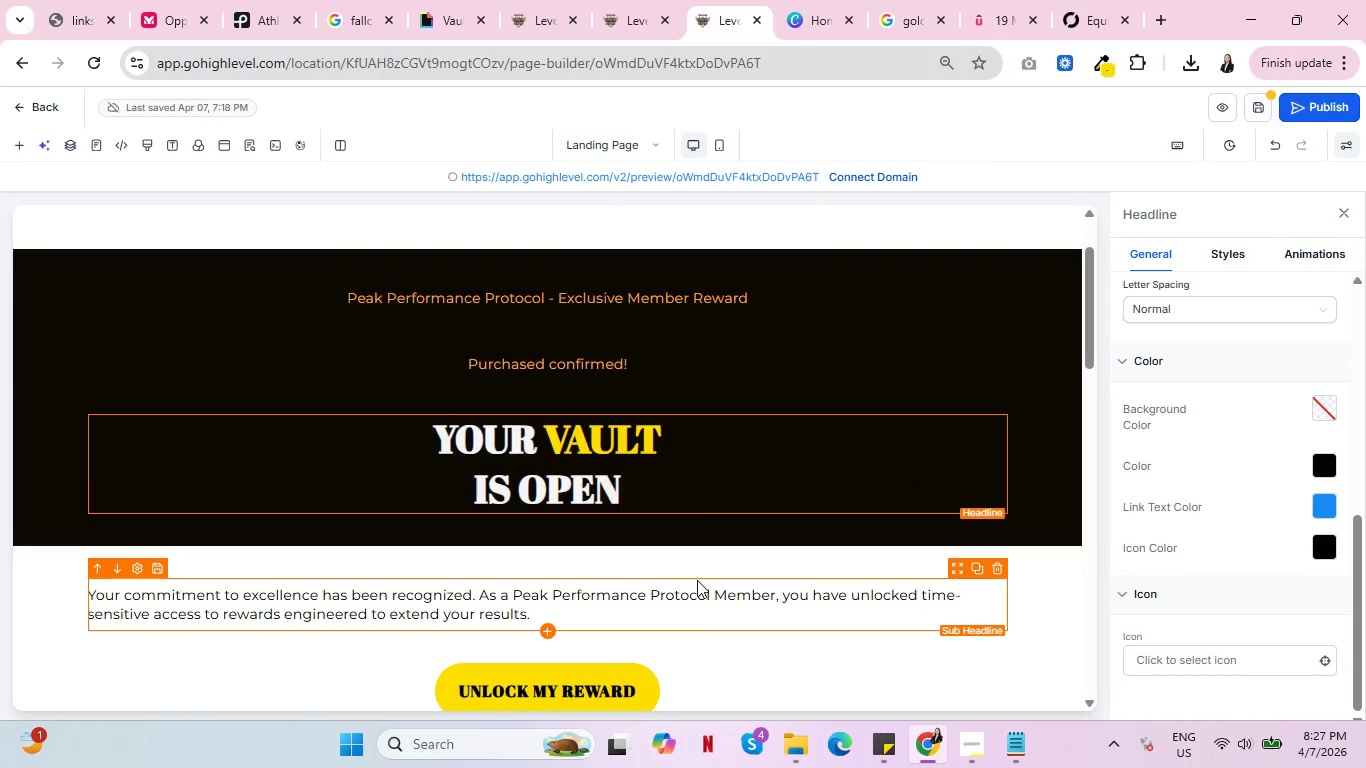 
scroll: coordinate [697, 580], scroll_direction: down, amount: 1.0
 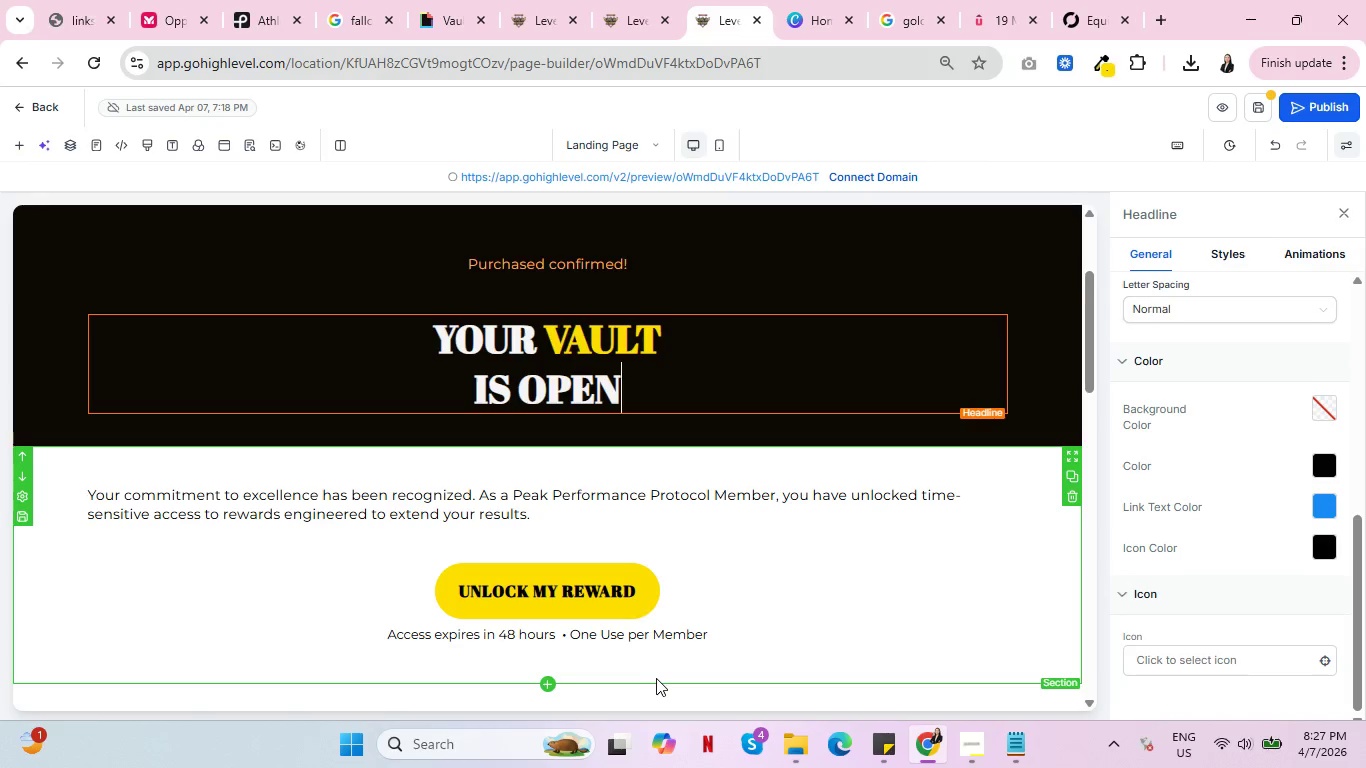 
double_click([586, 330])
 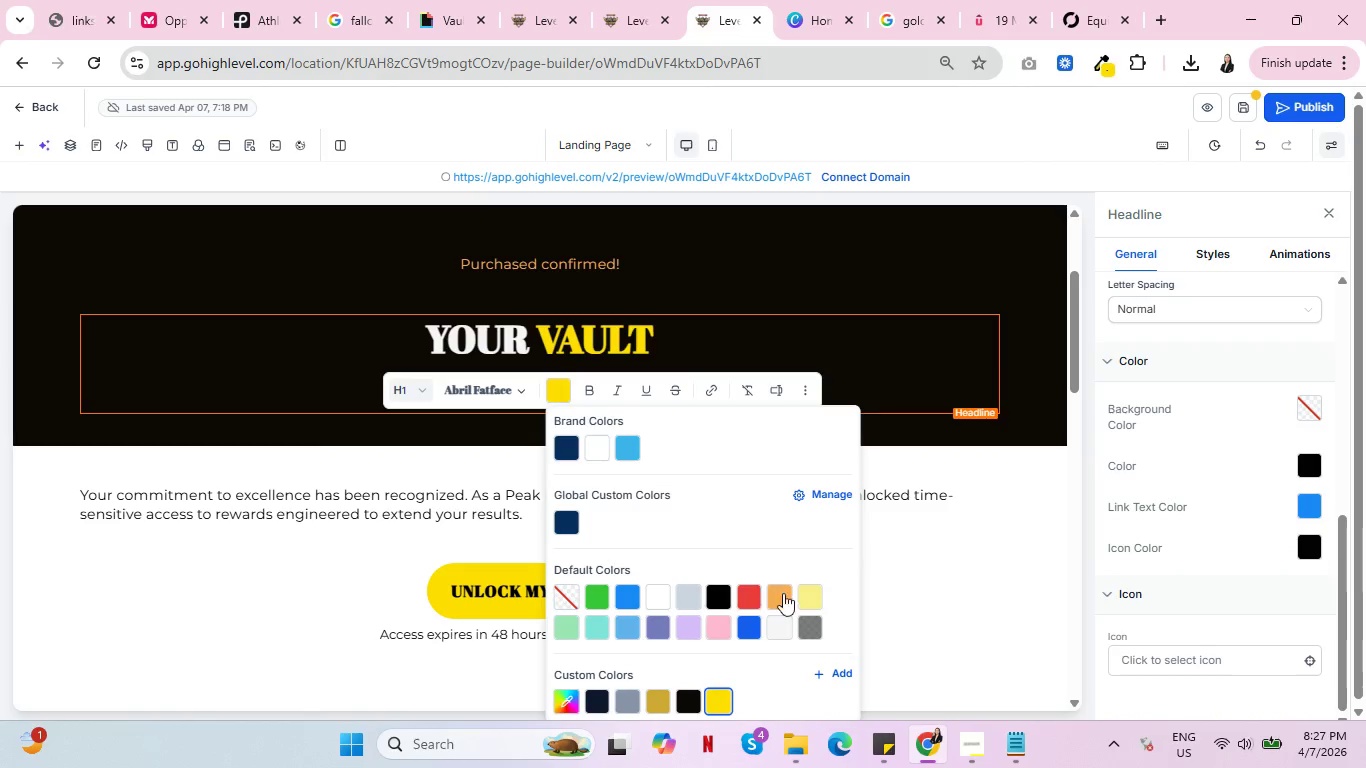 
left_click([806, 600])
 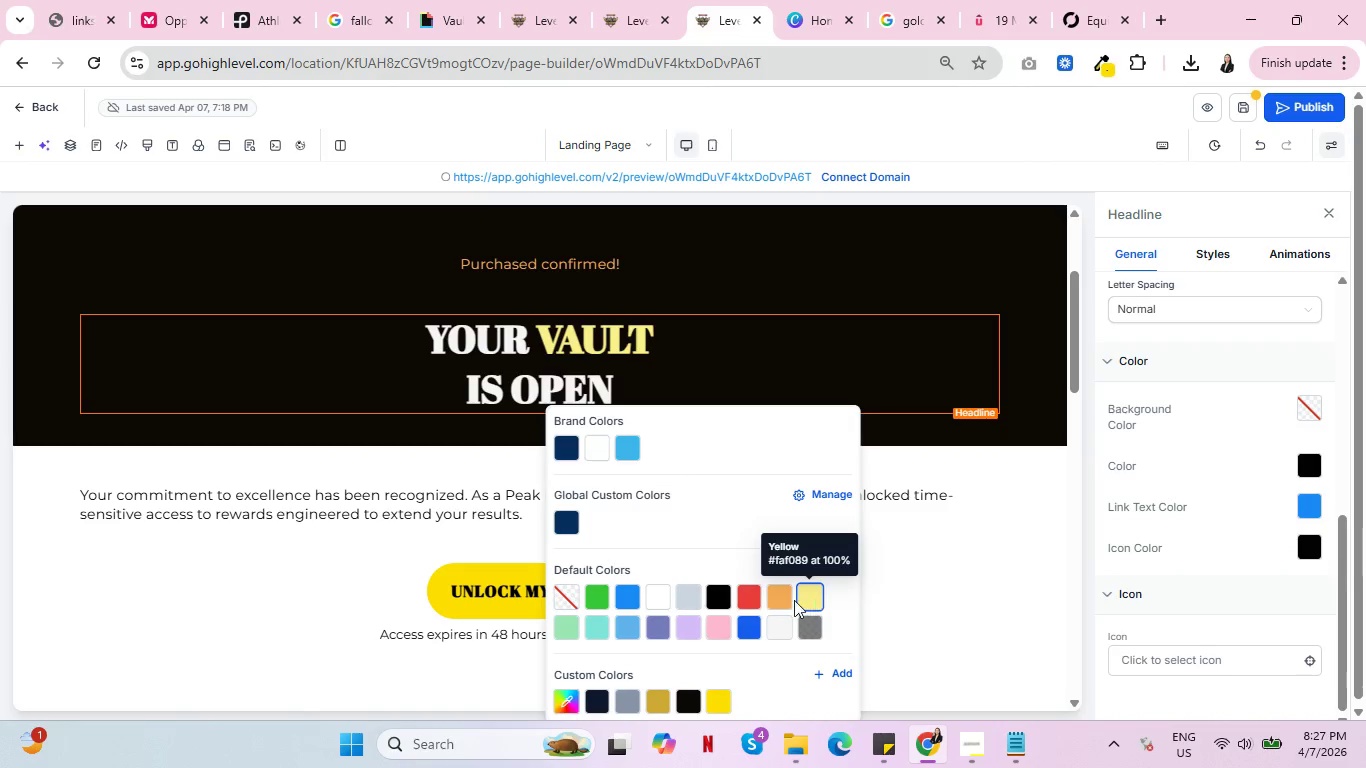 
left_click([787, 598])
 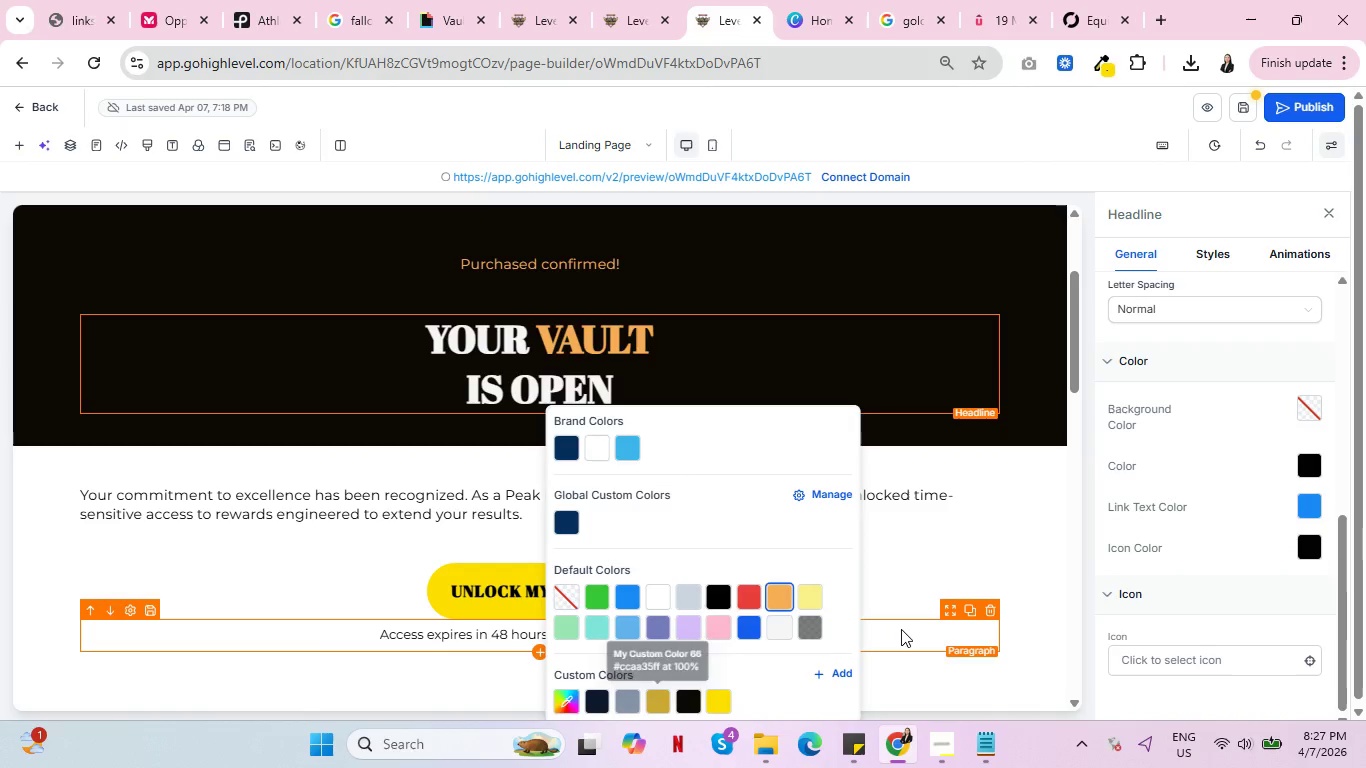 
left_click([926, 578])
 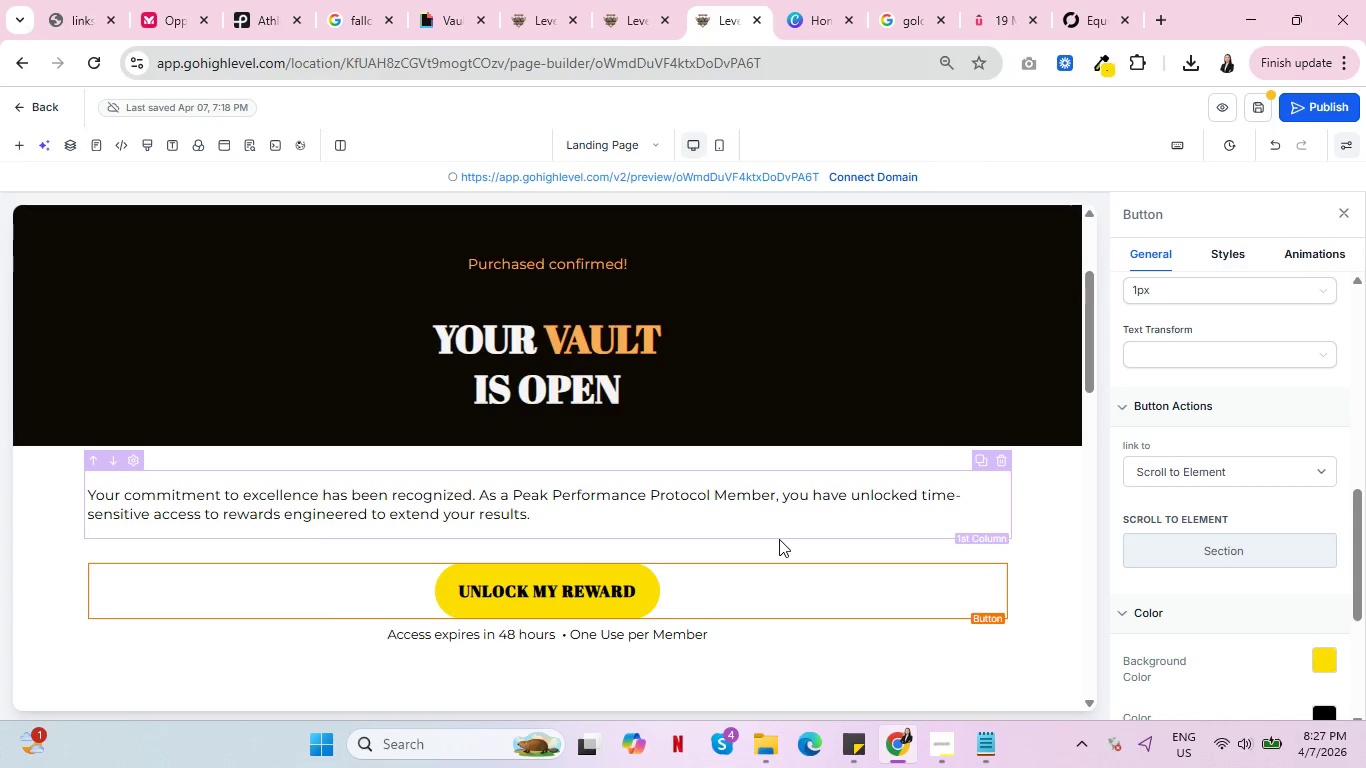 
wait(5.75)
 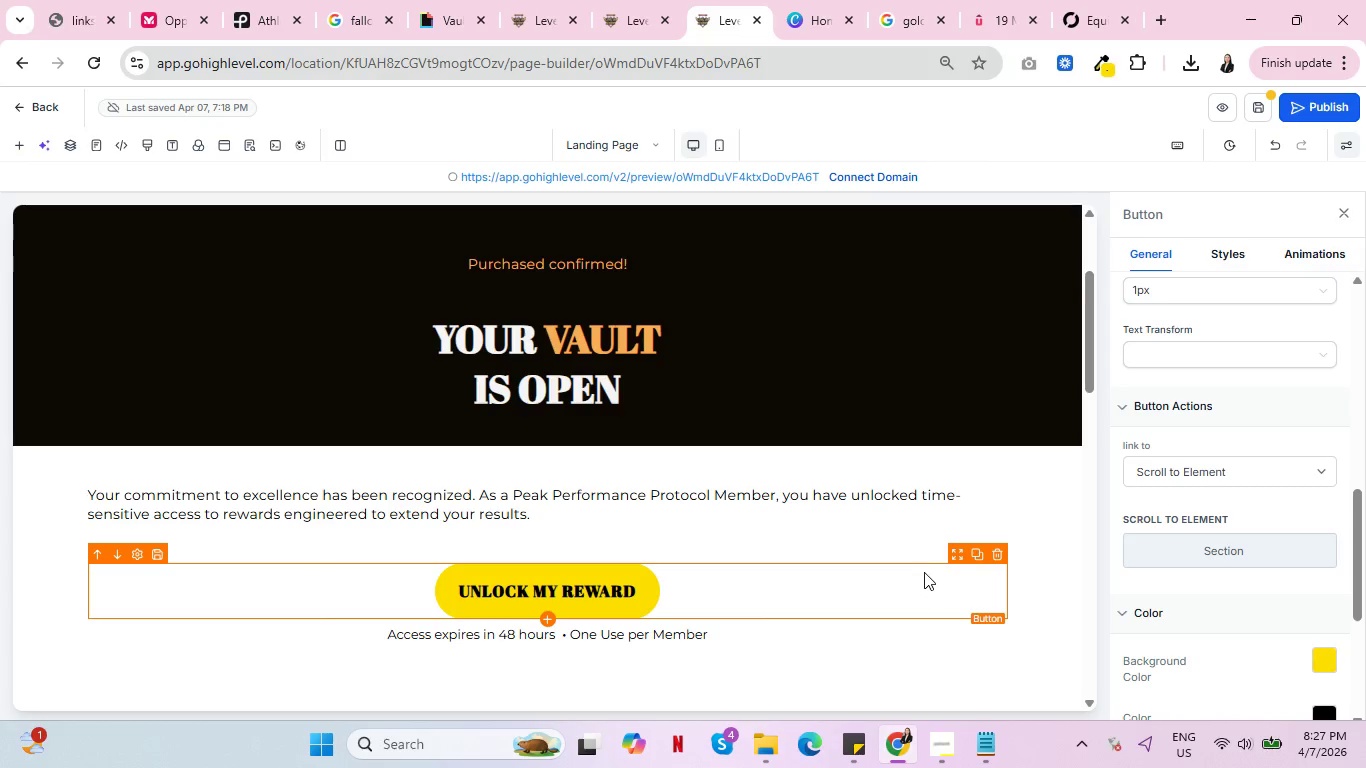 
scroll: coordinate [731, 602], scroll_direction: down, amount: 11.0
 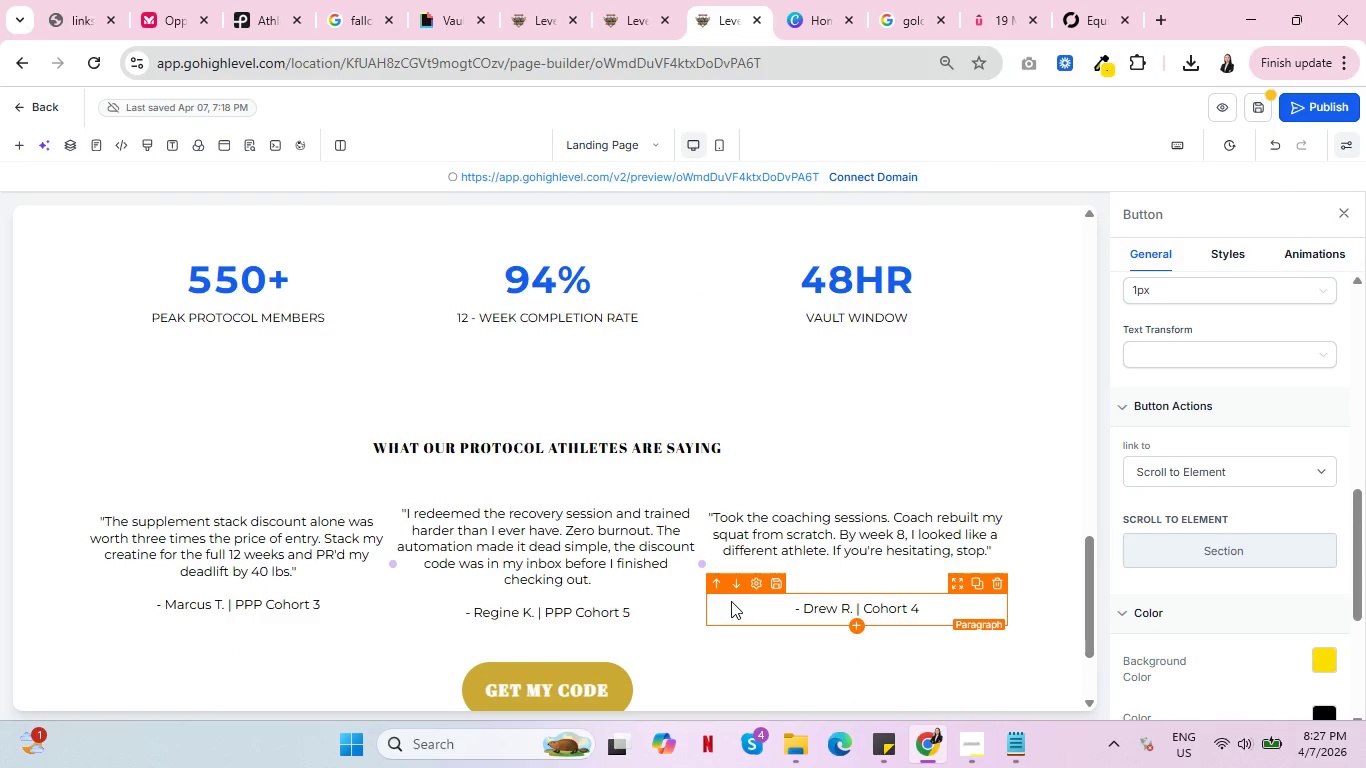 
scroll: coordinate [731, 602], scroll_direction: up, amount: 1.0
 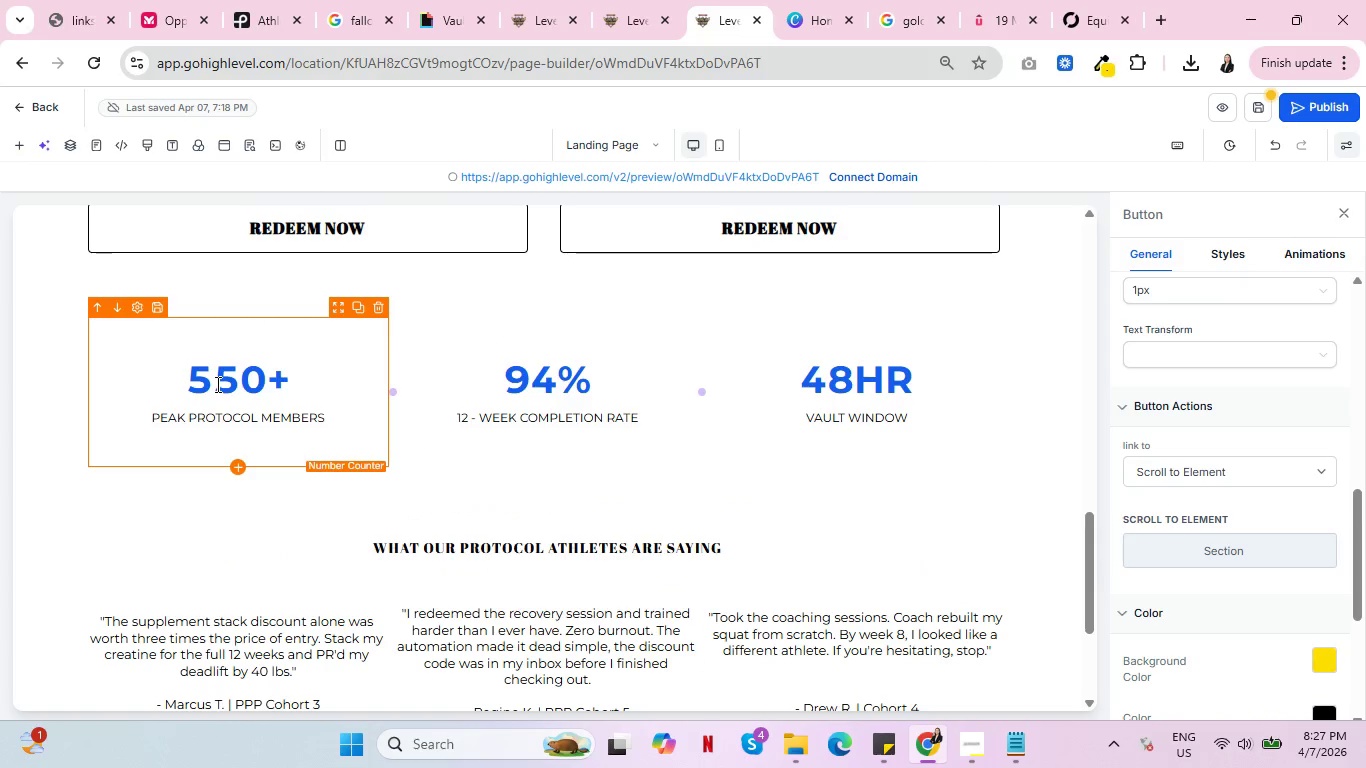 
left_click([216, 384])
 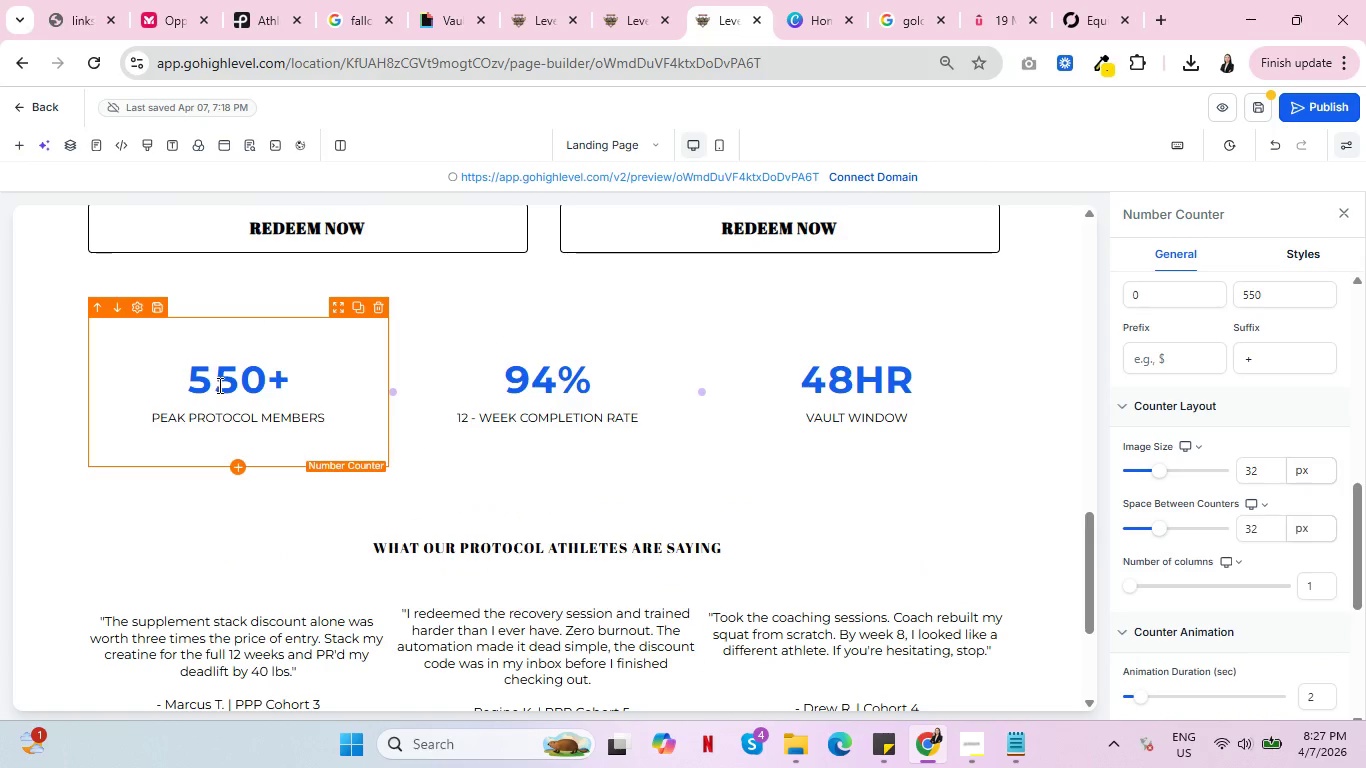 
scroll: coordinate [421, 521], scroll_direction: down, amount: 2.0
 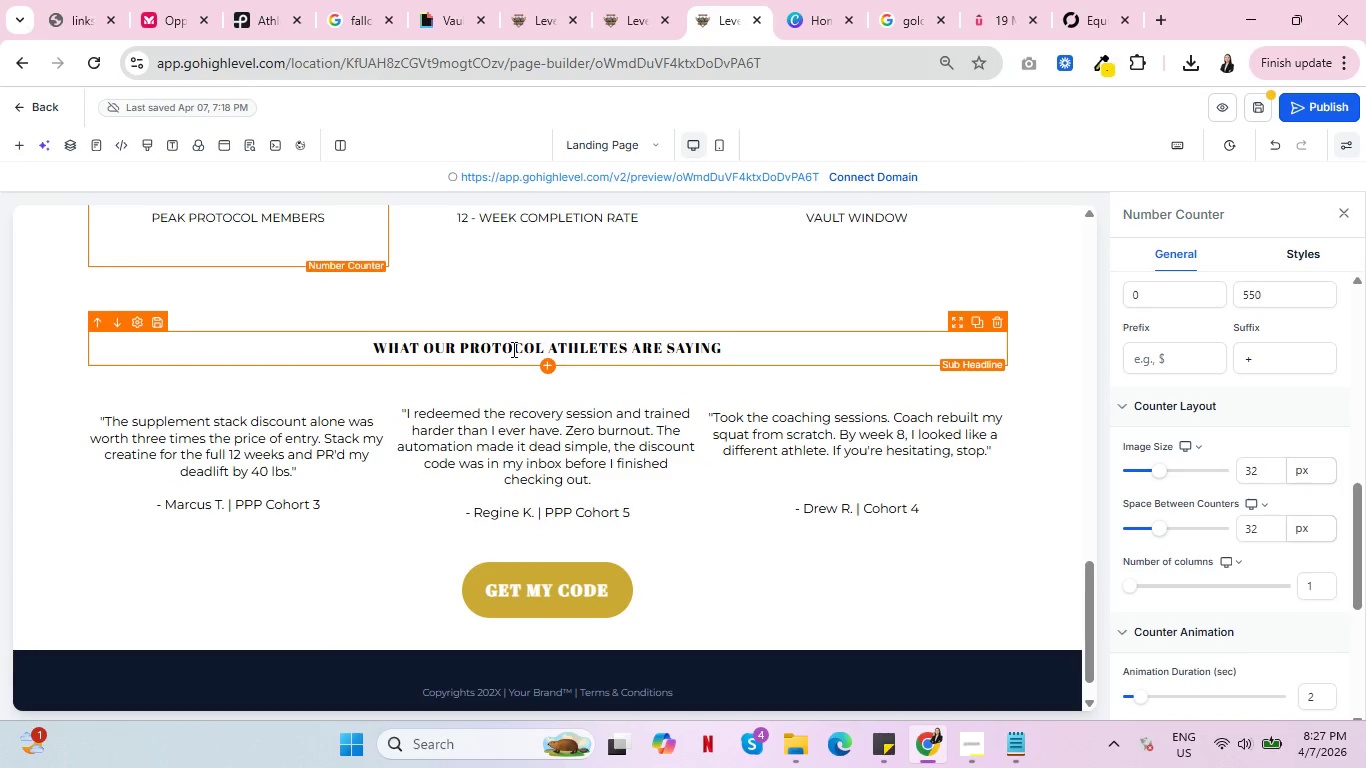 
double_click([512, 349])
 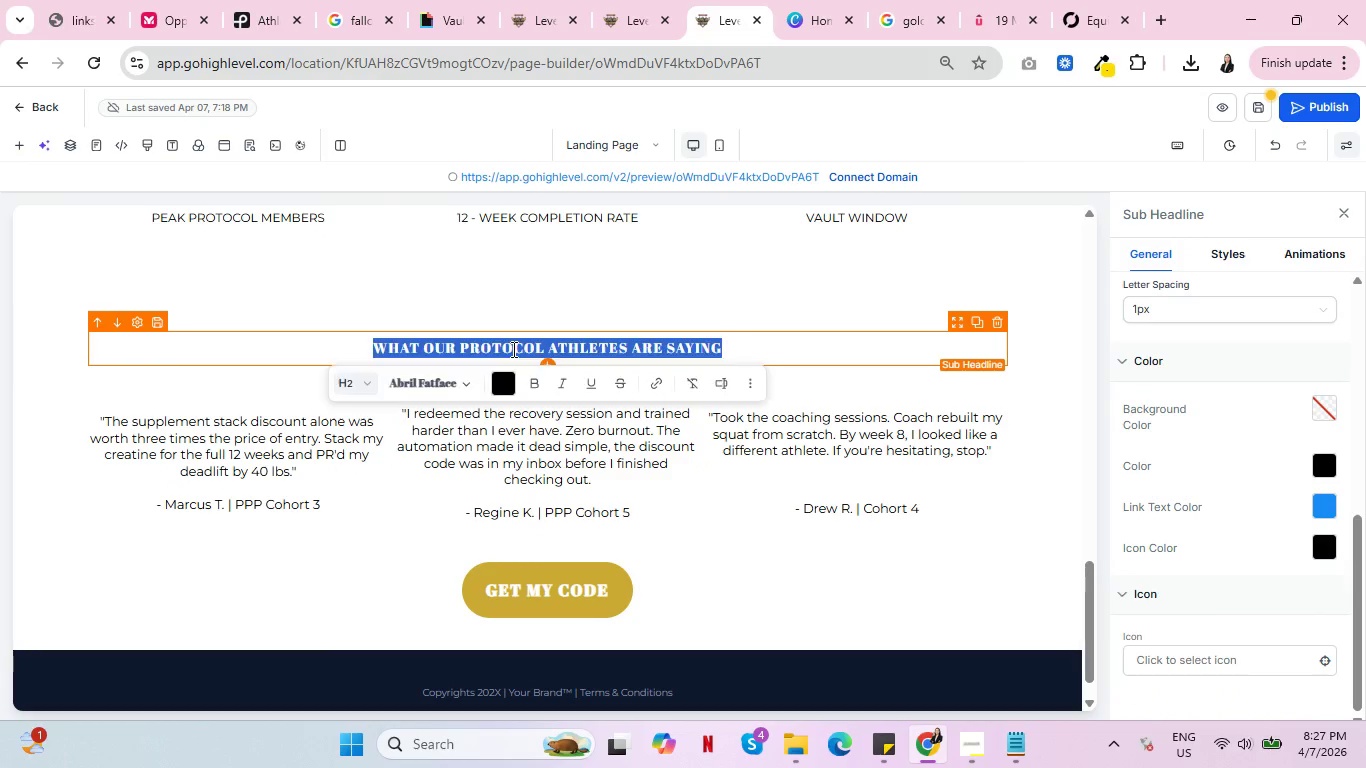 
triple_click([512, 349])
 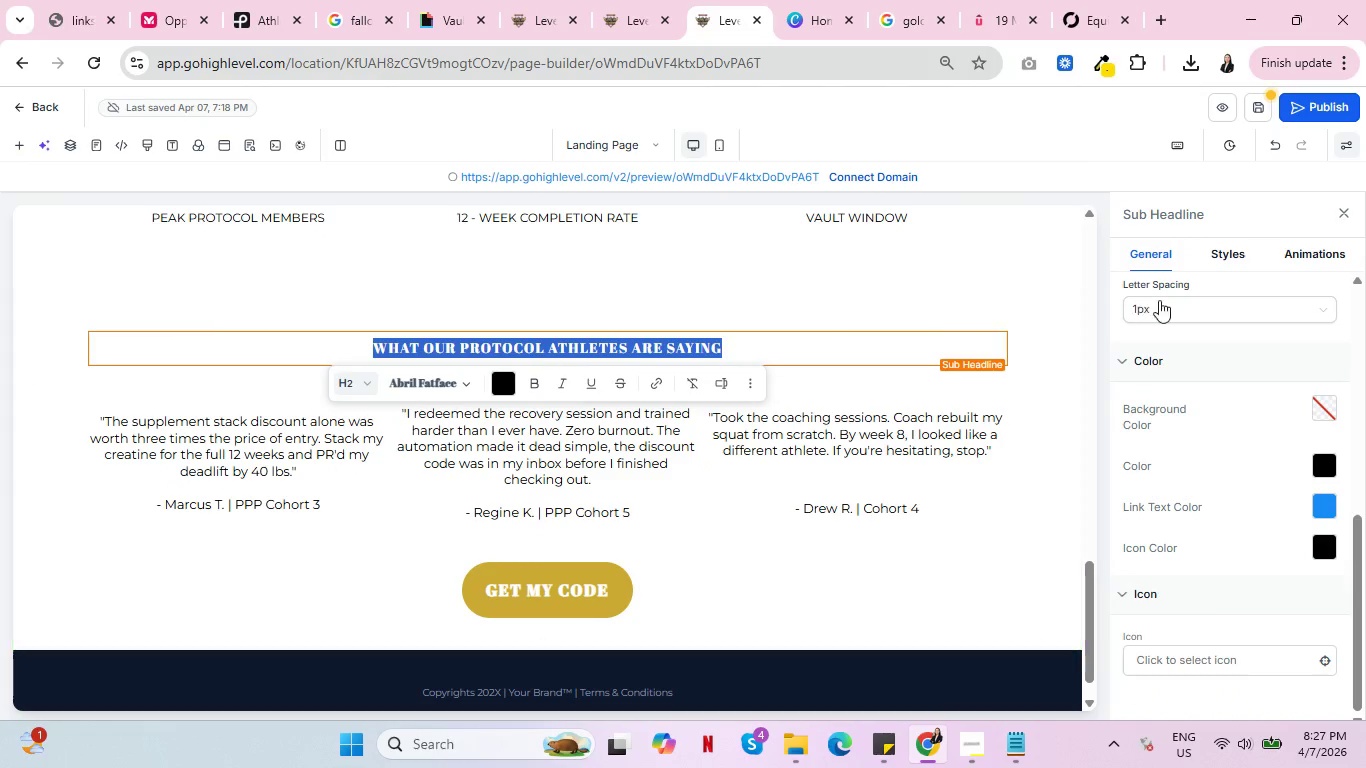 
scroll: coordinate [1180, 396], scroll_direction: up, amount: 5.0
 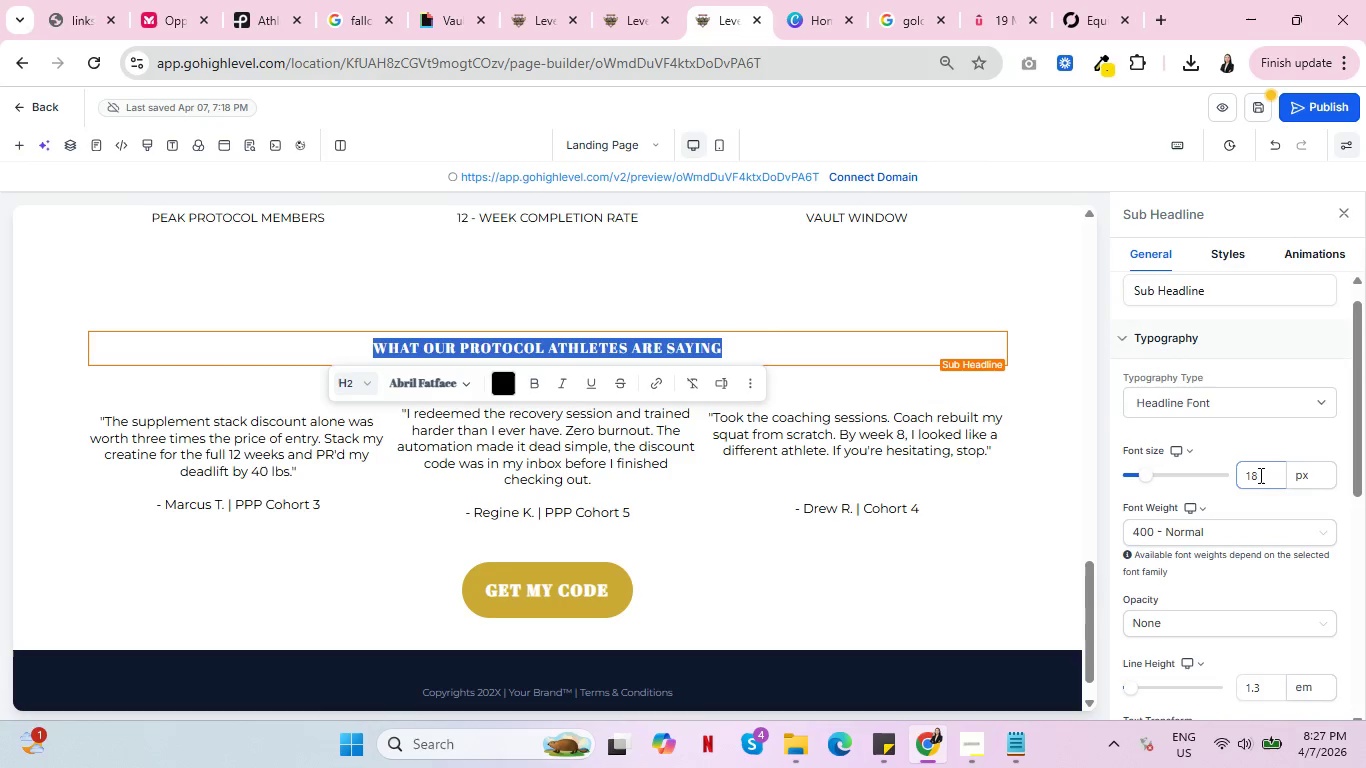 
left_click_drag(start_coordinate=[1260, 475], to_coordinate=[1245, 475])
 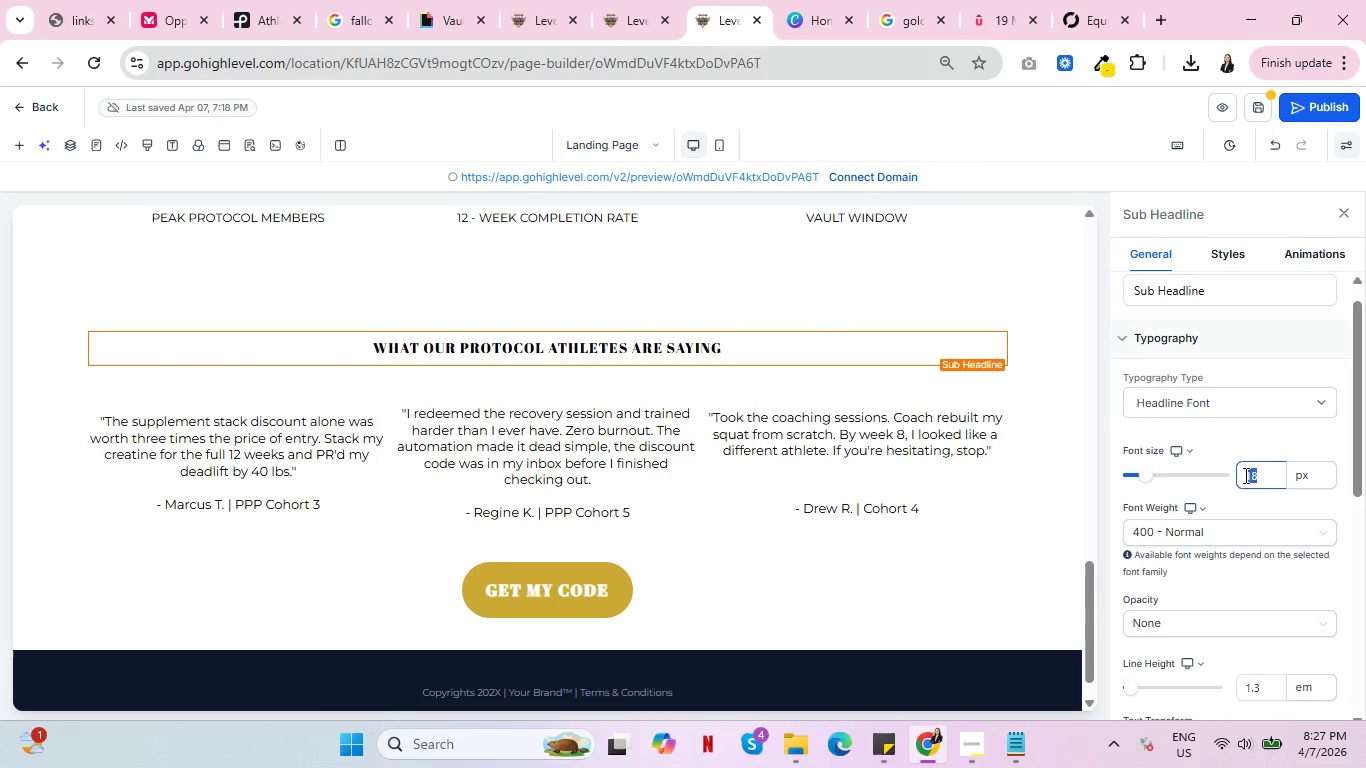 
type(20)
 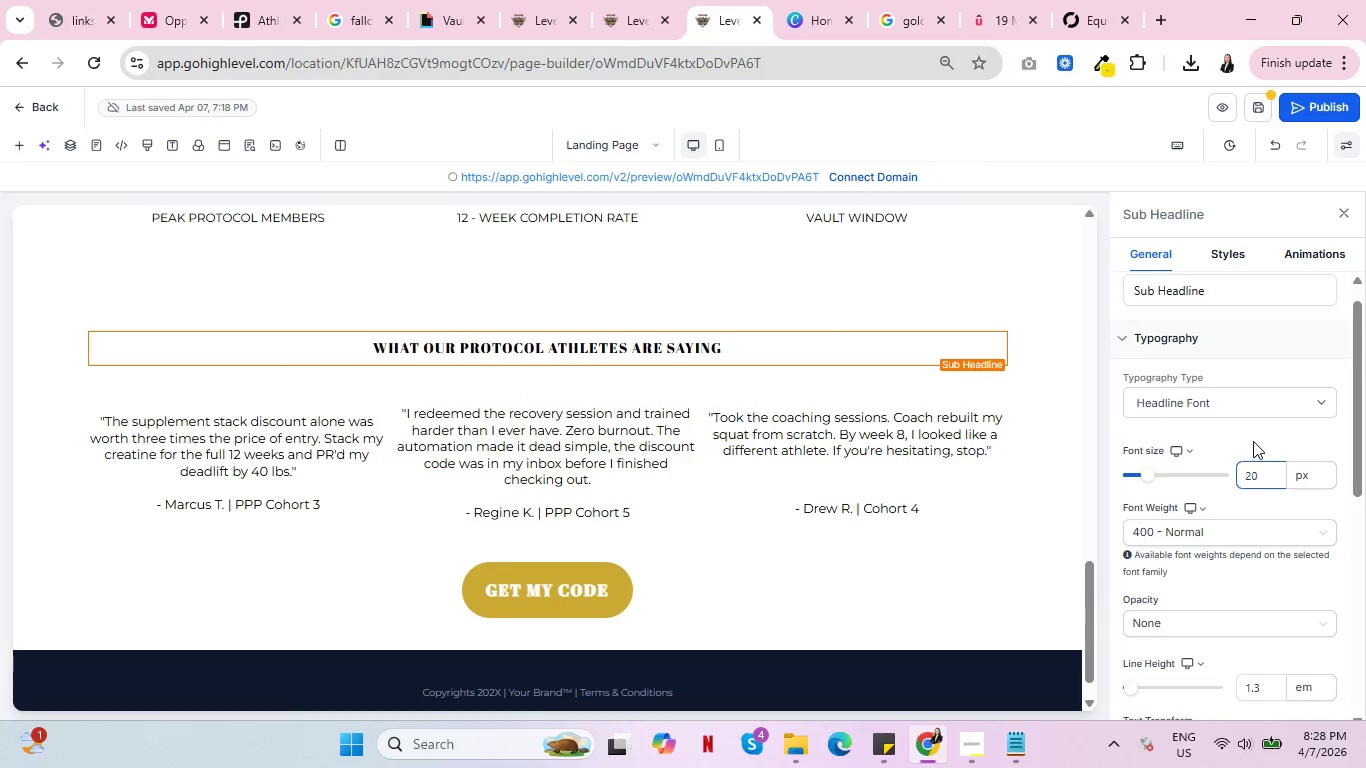 
left_click([1253, 441])
 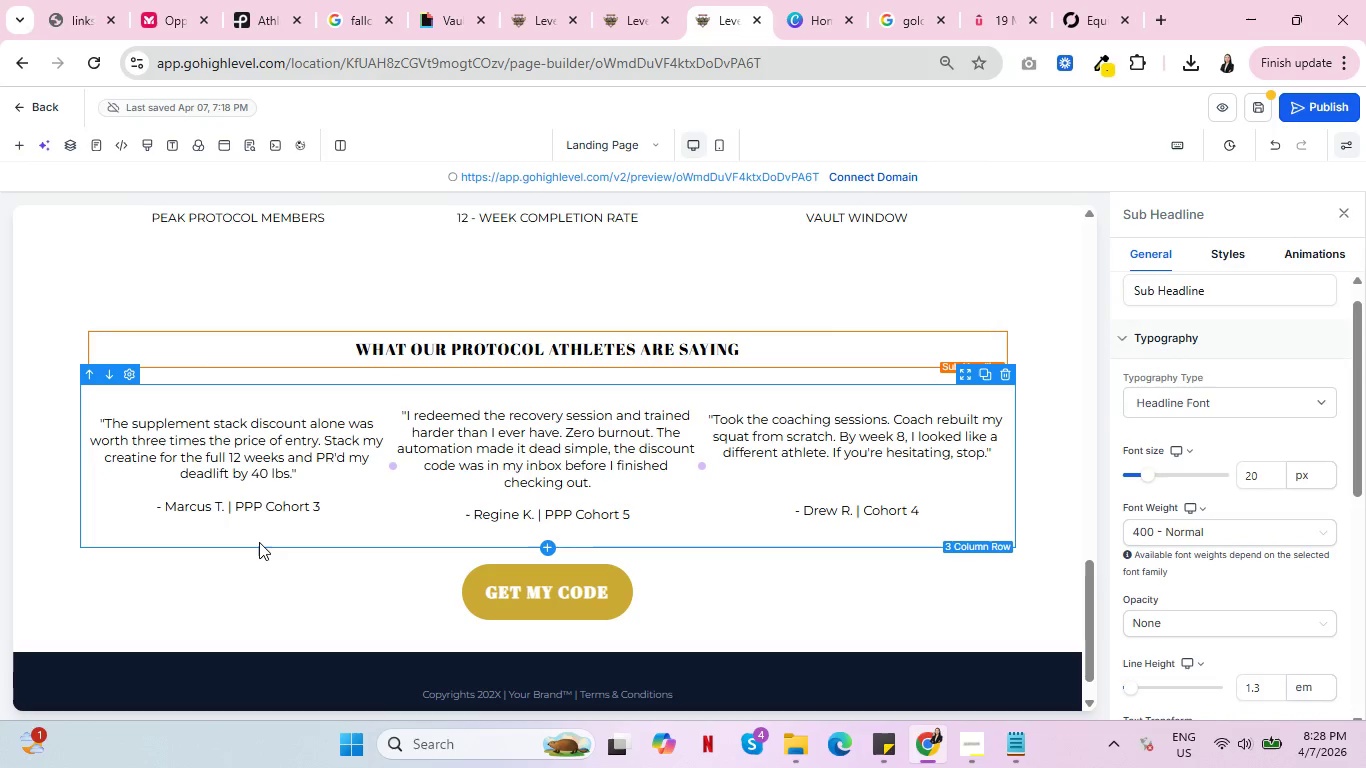 
mouse_move([228, 594])
 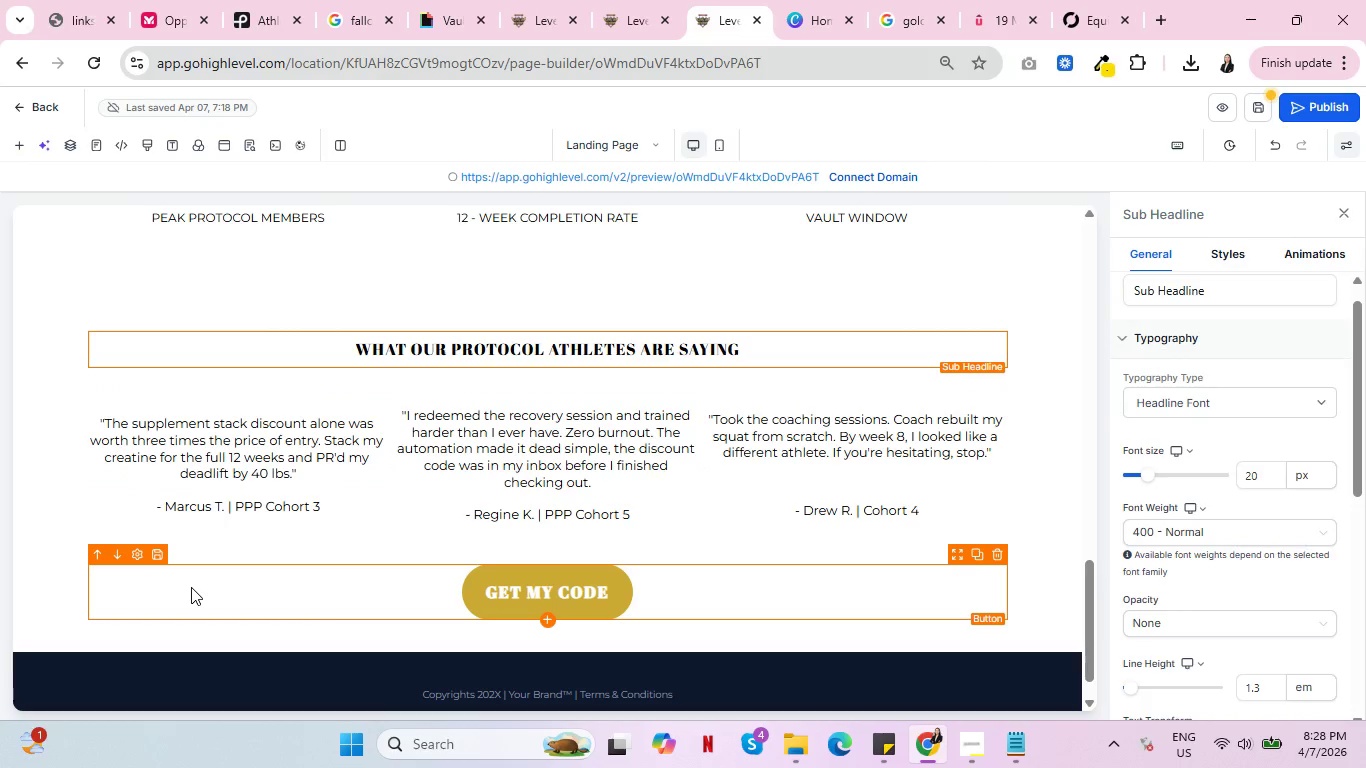 
left_click([191, 587])
 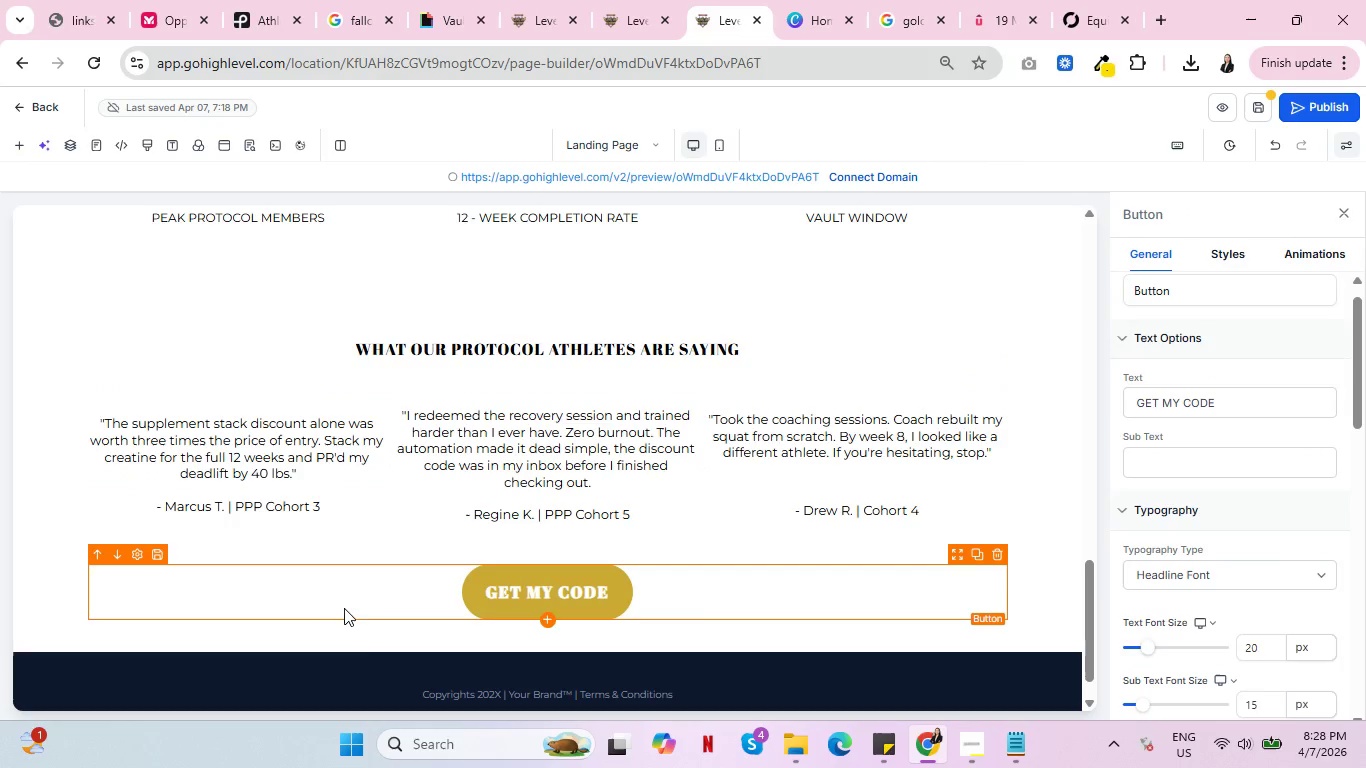 
scroll: coordinate [842, 499], scroll_direction: up, amount: 3.0
 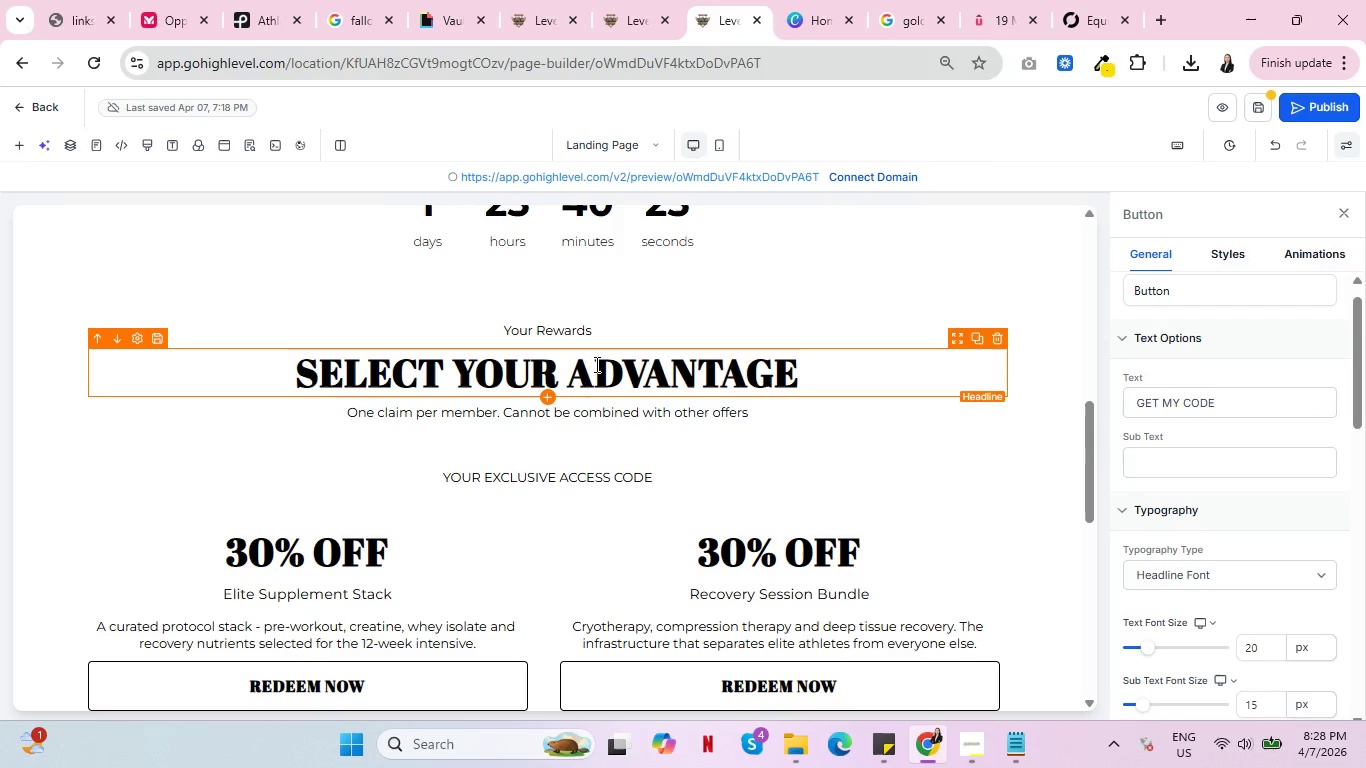 
left_click([595, 364])
 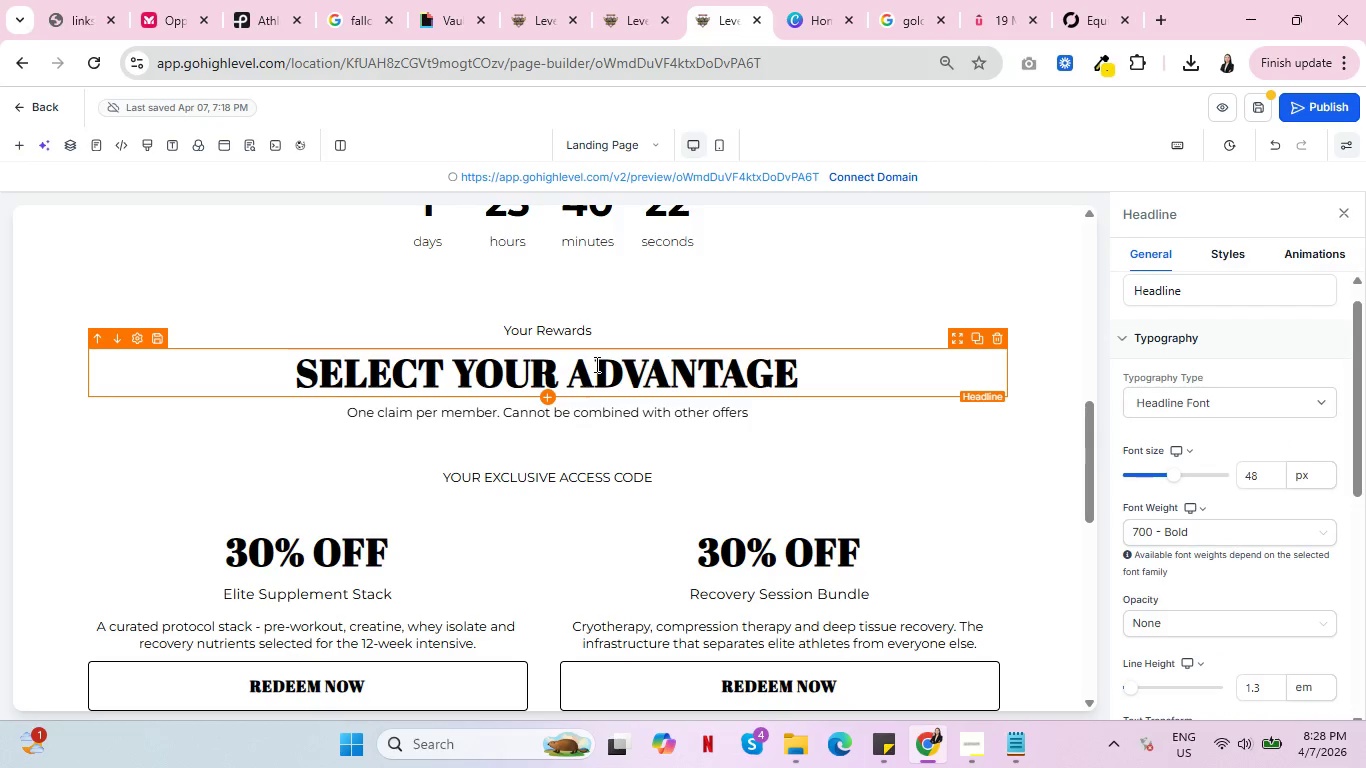 
double_click([595, 364])
 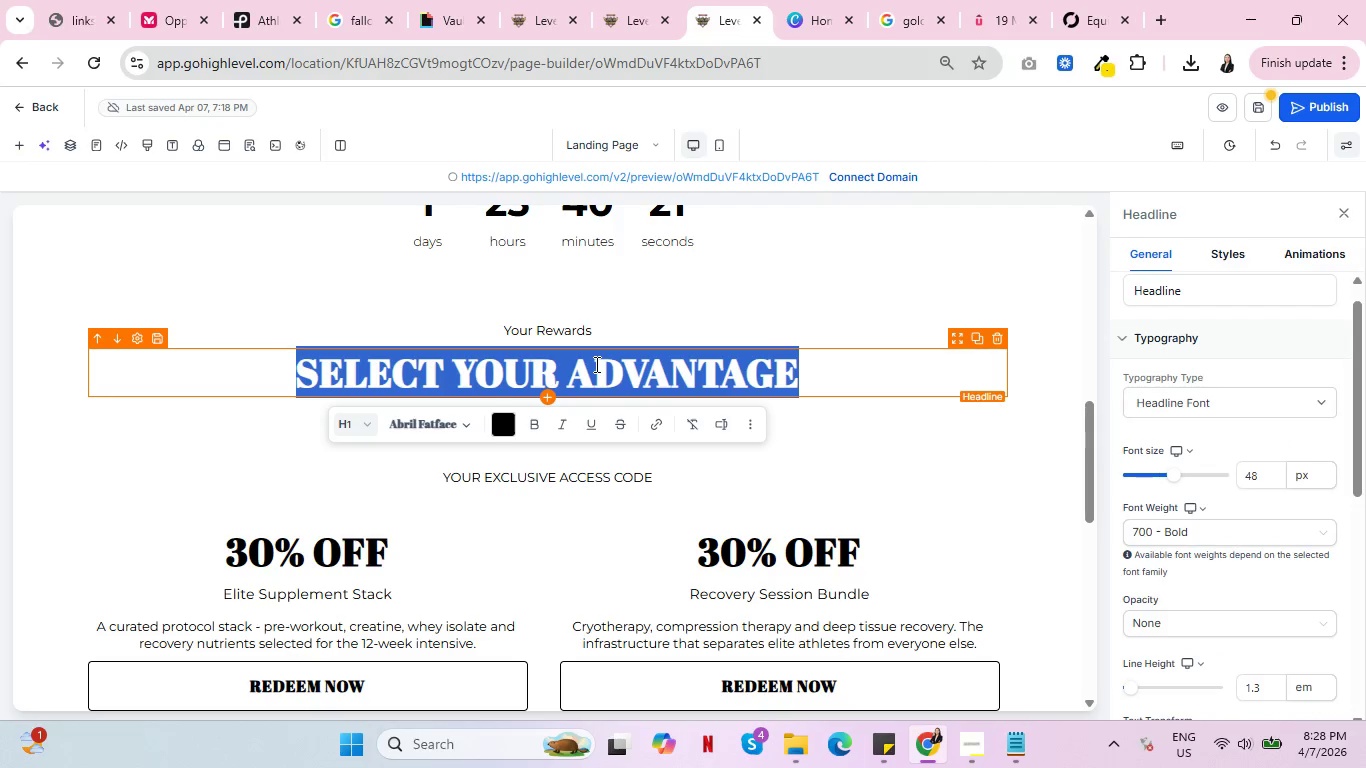 
triple_click([595, 364])
 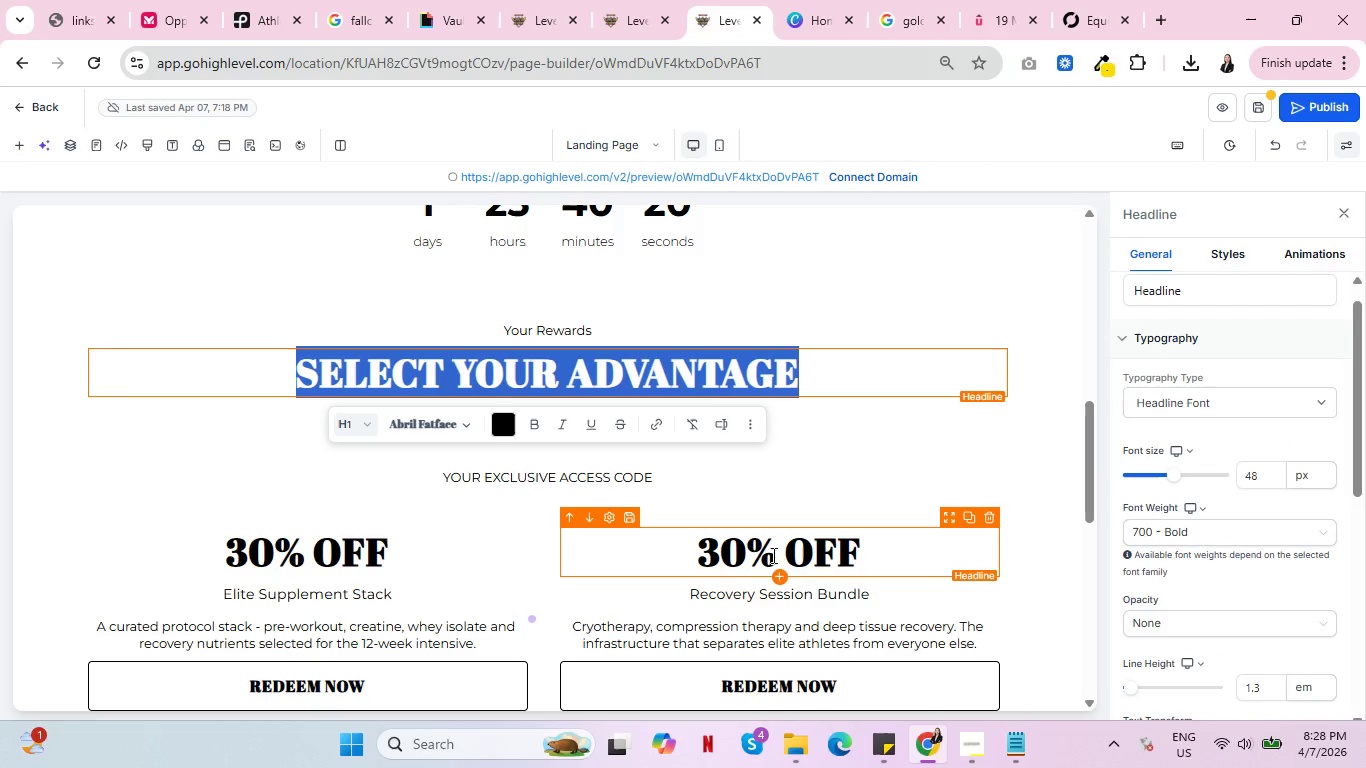 
left_click([766, 550])
 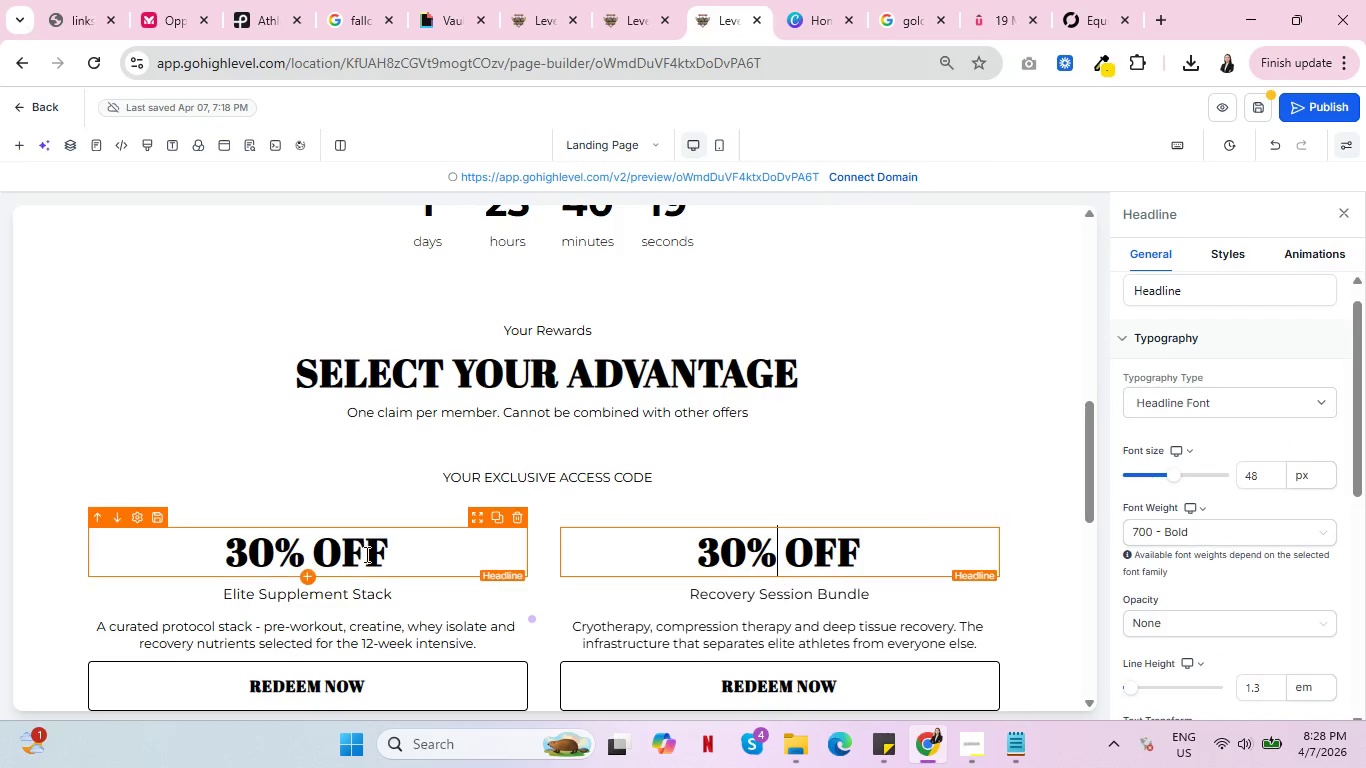 
scroll: coordinate [573, 557], scroll_direction: down, amount: 11.0
 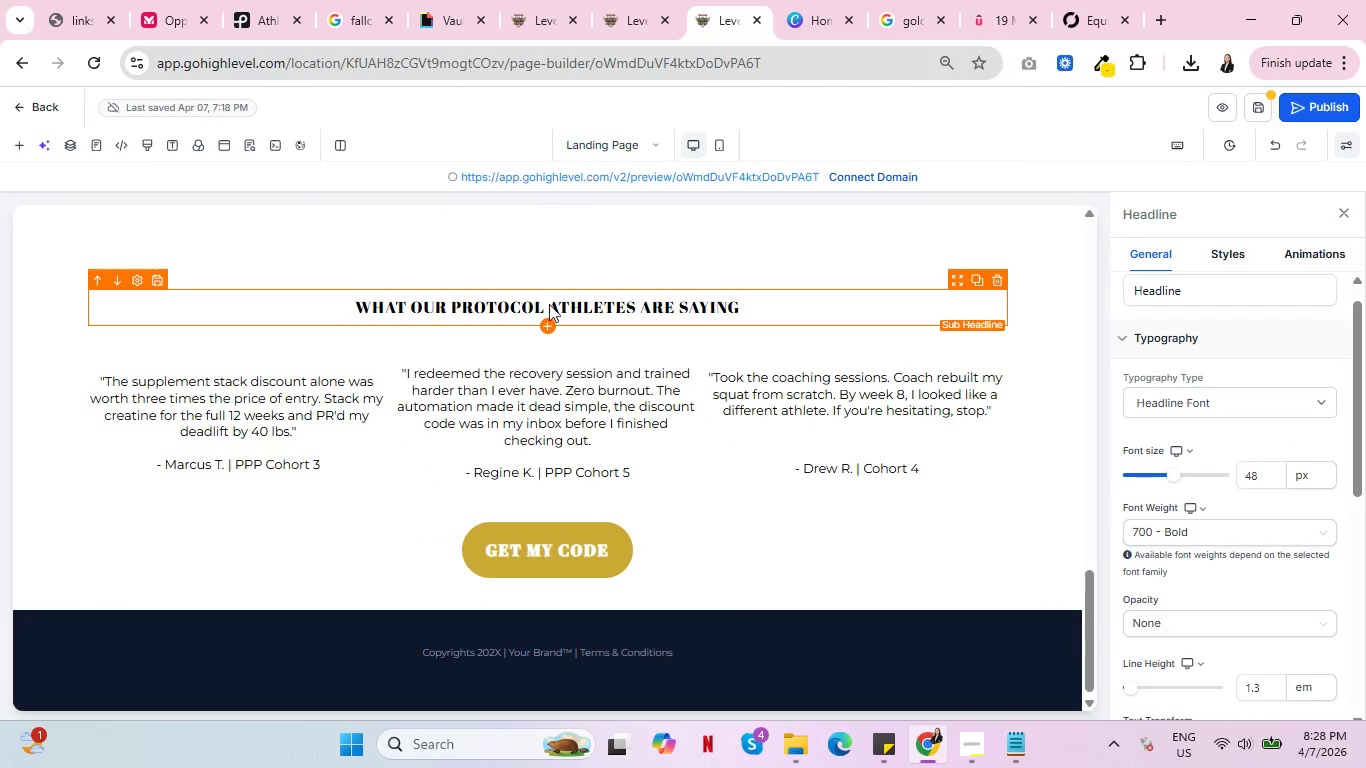 
double_click([549, 304])
 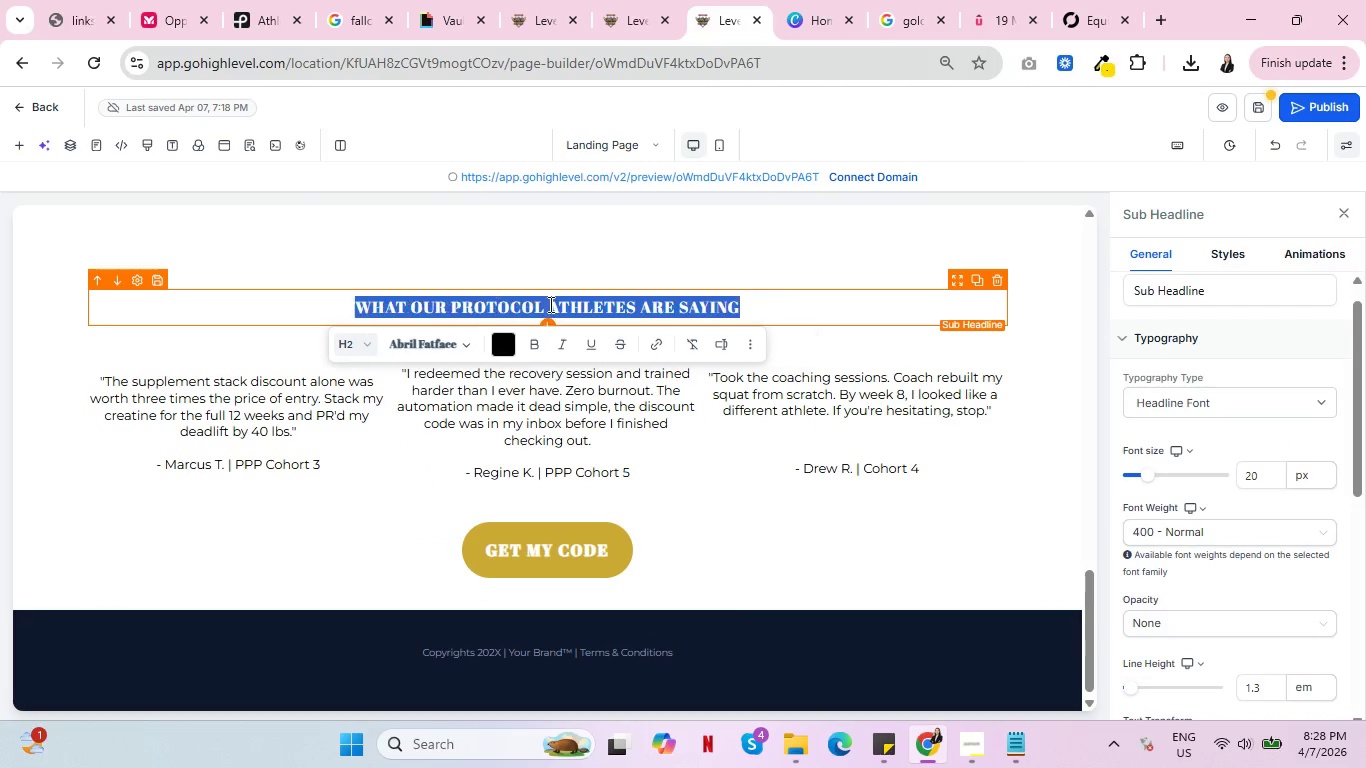 
triple_click([549, 304])
 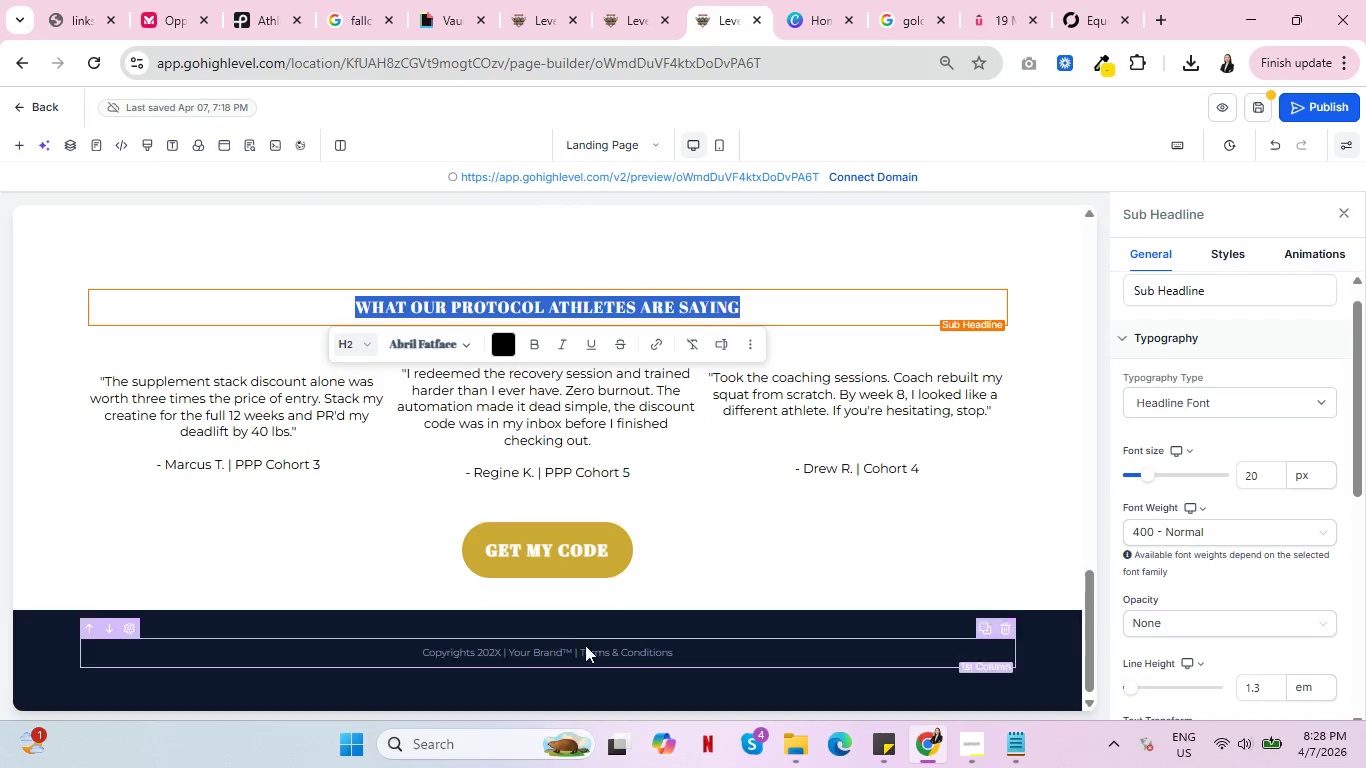 
left_click([562, 548])
 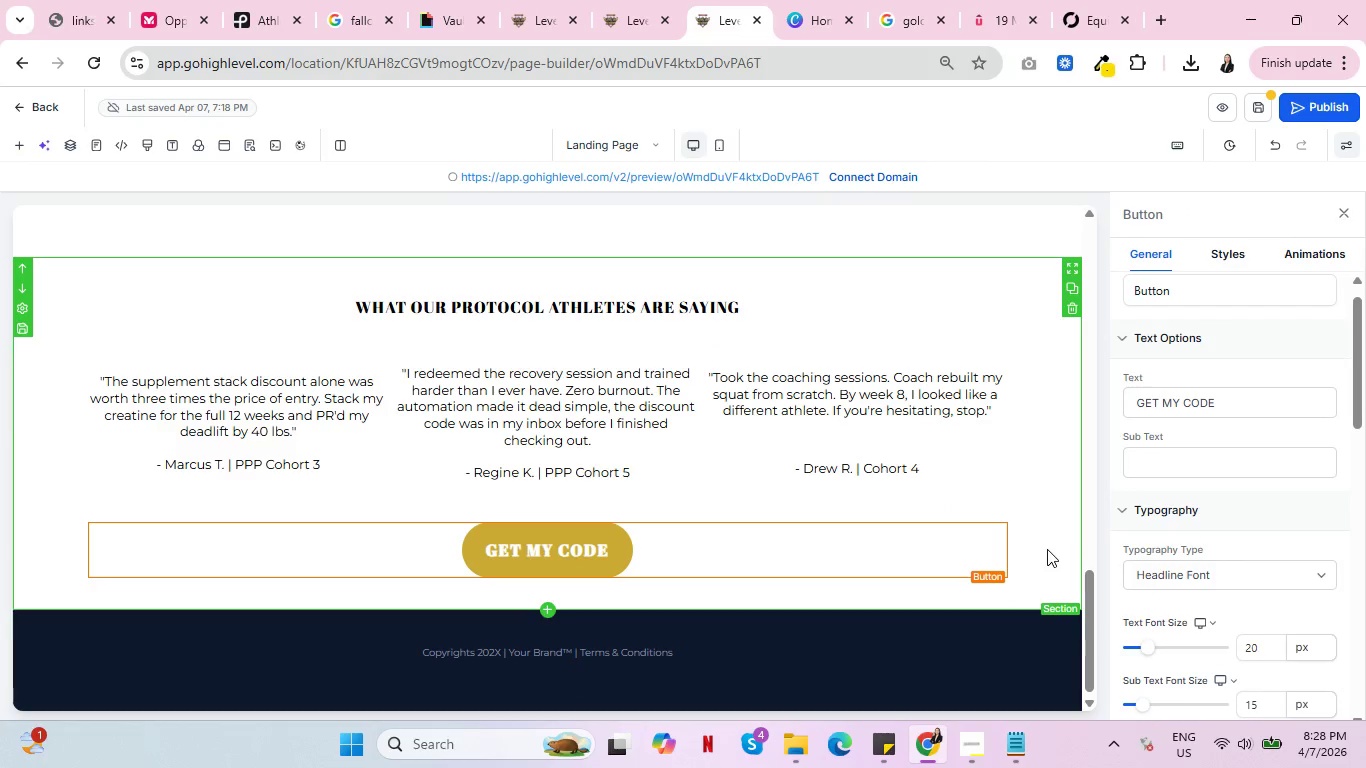 
wait(6.55)
 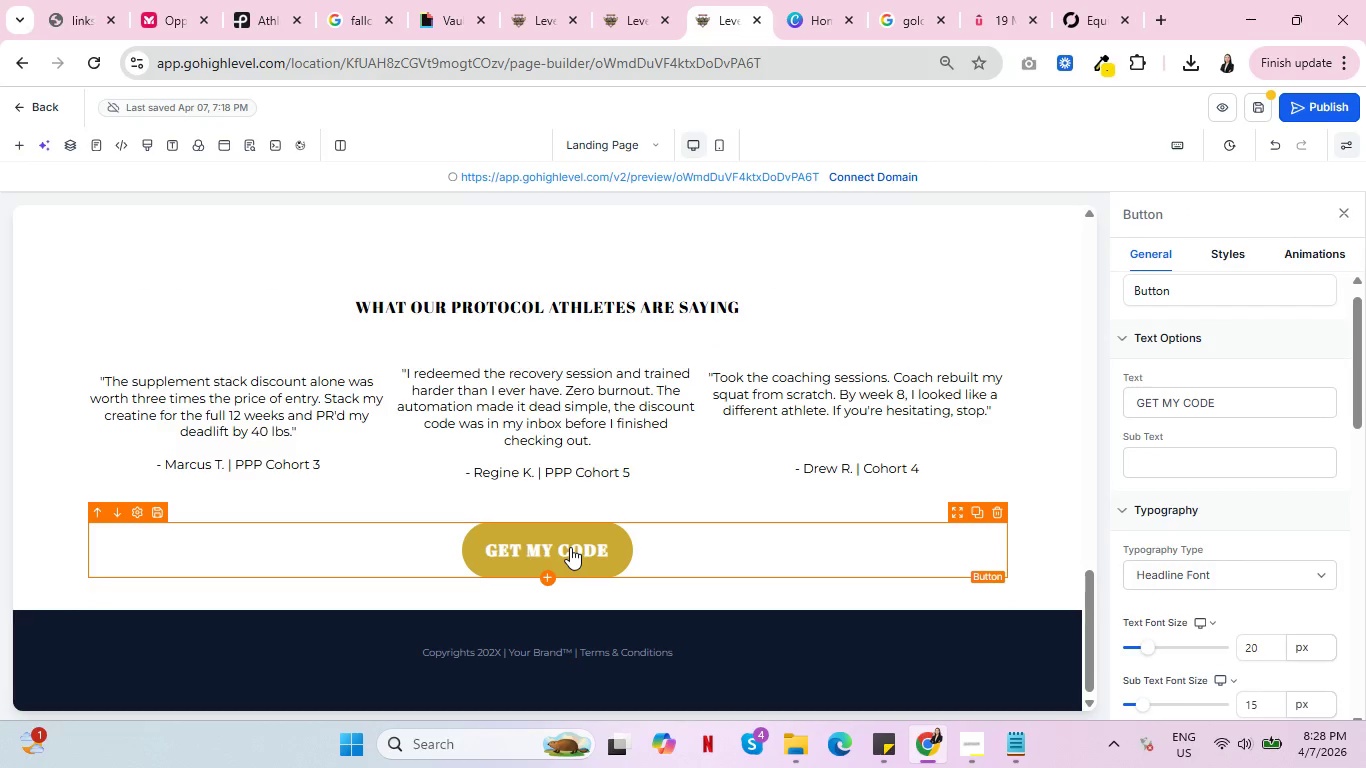 
scroll: coordinate [867, 551], scroll_direction: up, amount: 12.0
 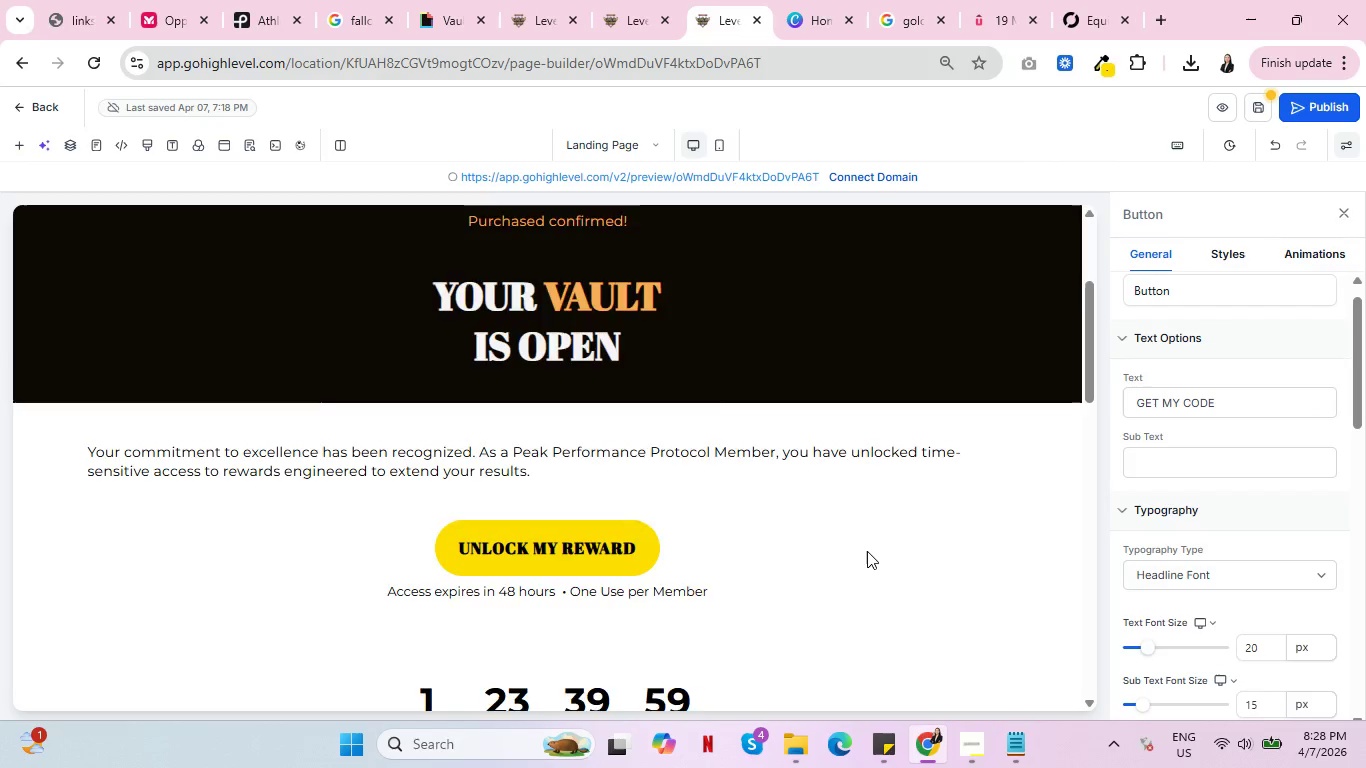 
scroll: coordinate [867, 553], scroll_direction: down, amount: 17.0
 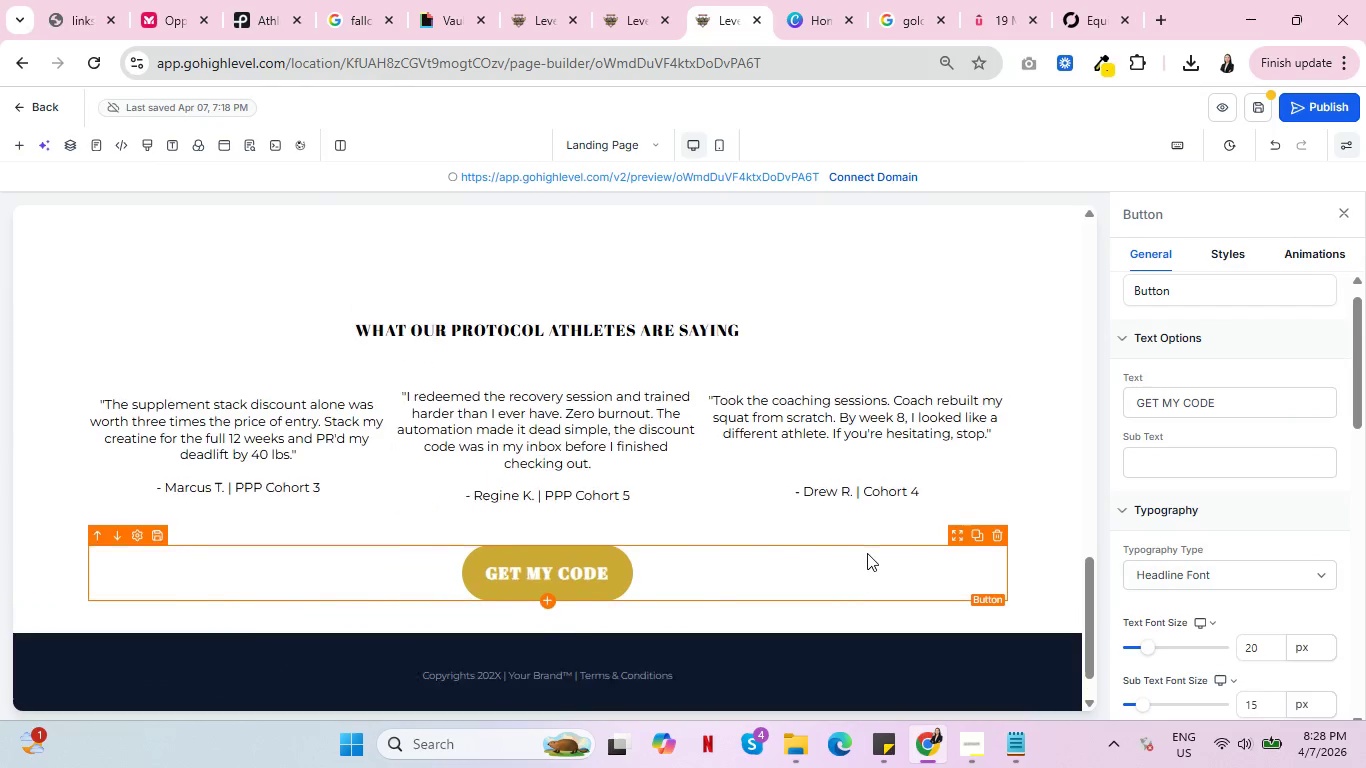 
scroll: coordinate [870, 551], scroll_direction: up, amount: 13.0
 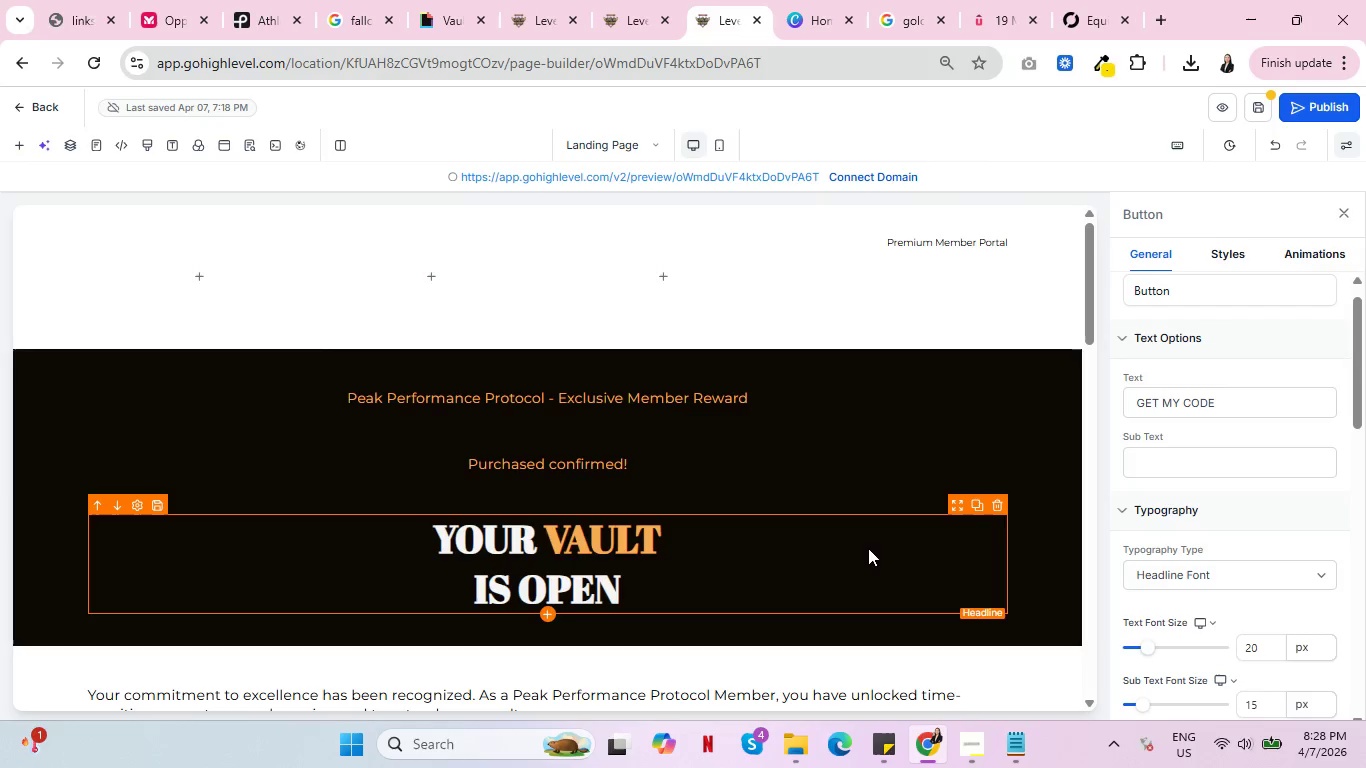 
wait(12.06)
 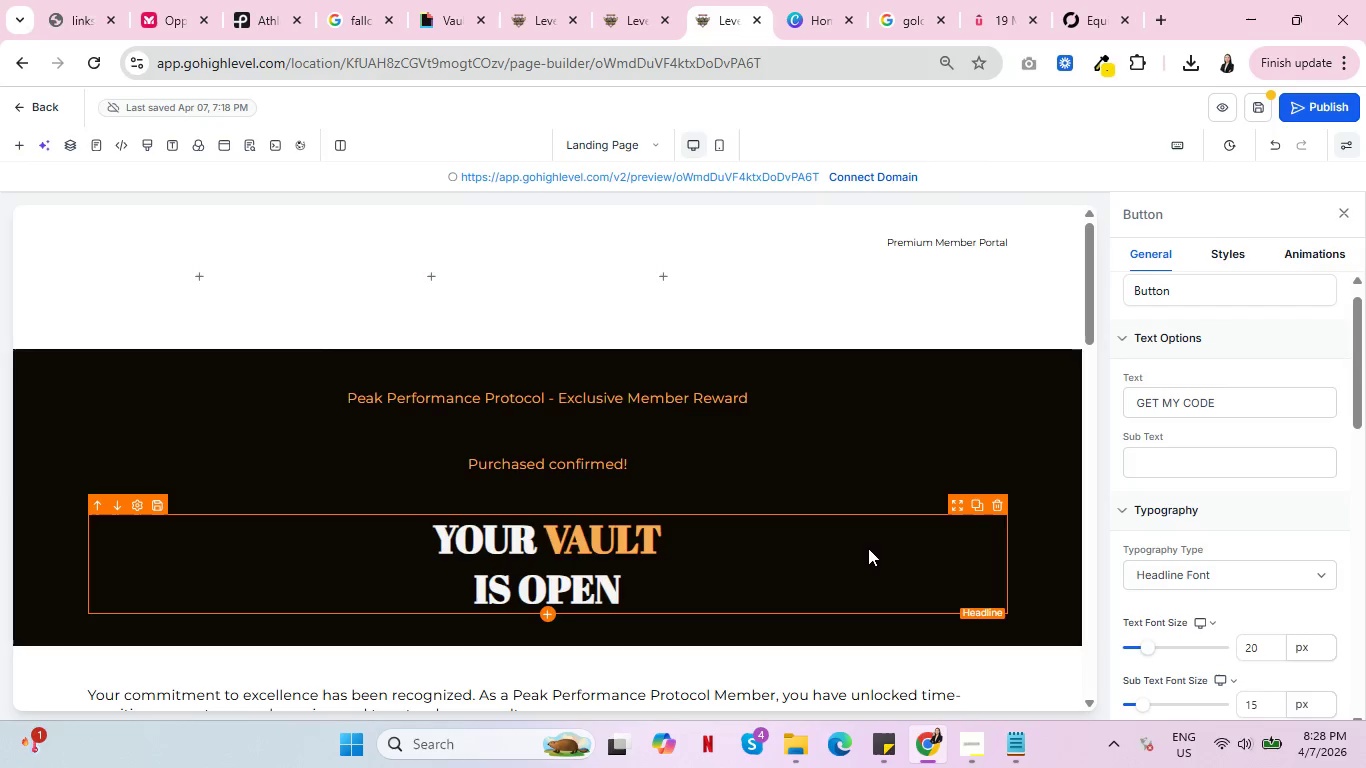 
mouse_move([217, 229])
 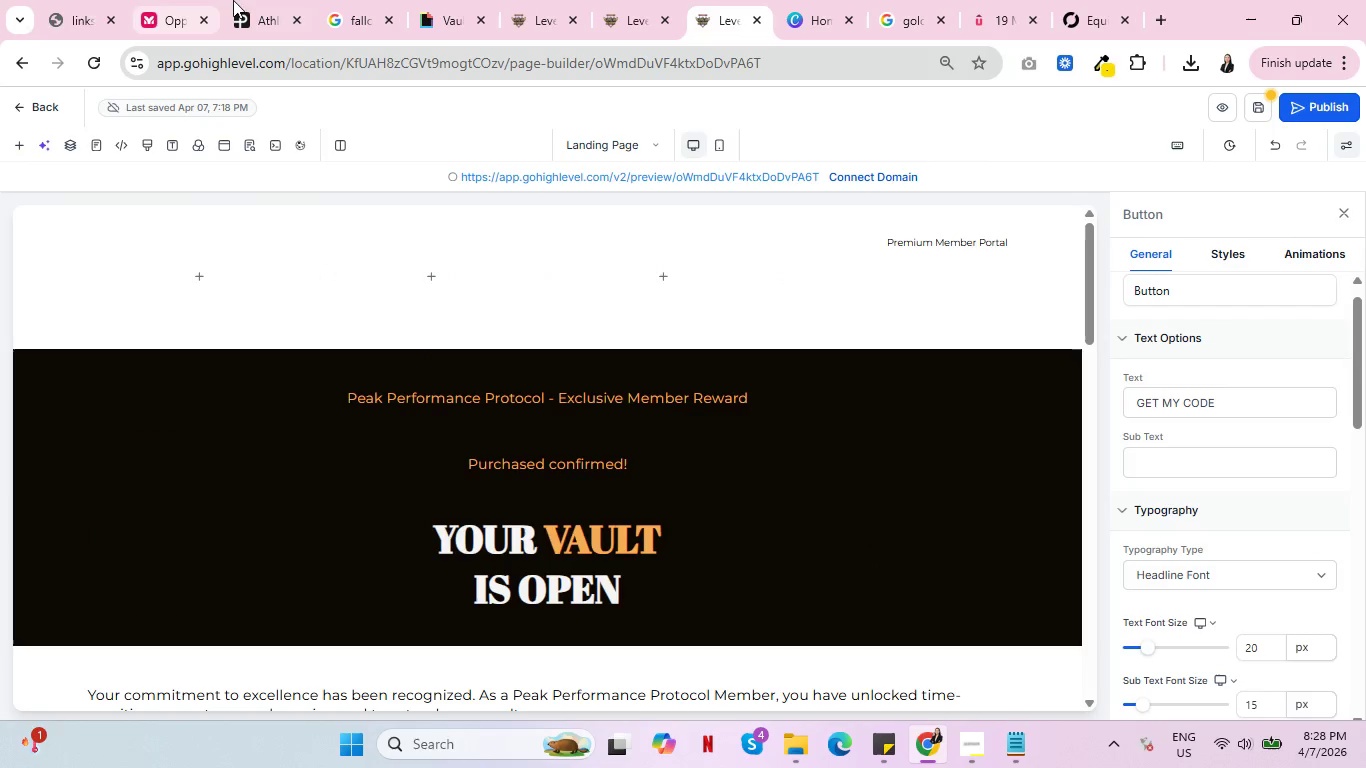 
left_click([266, 0])
 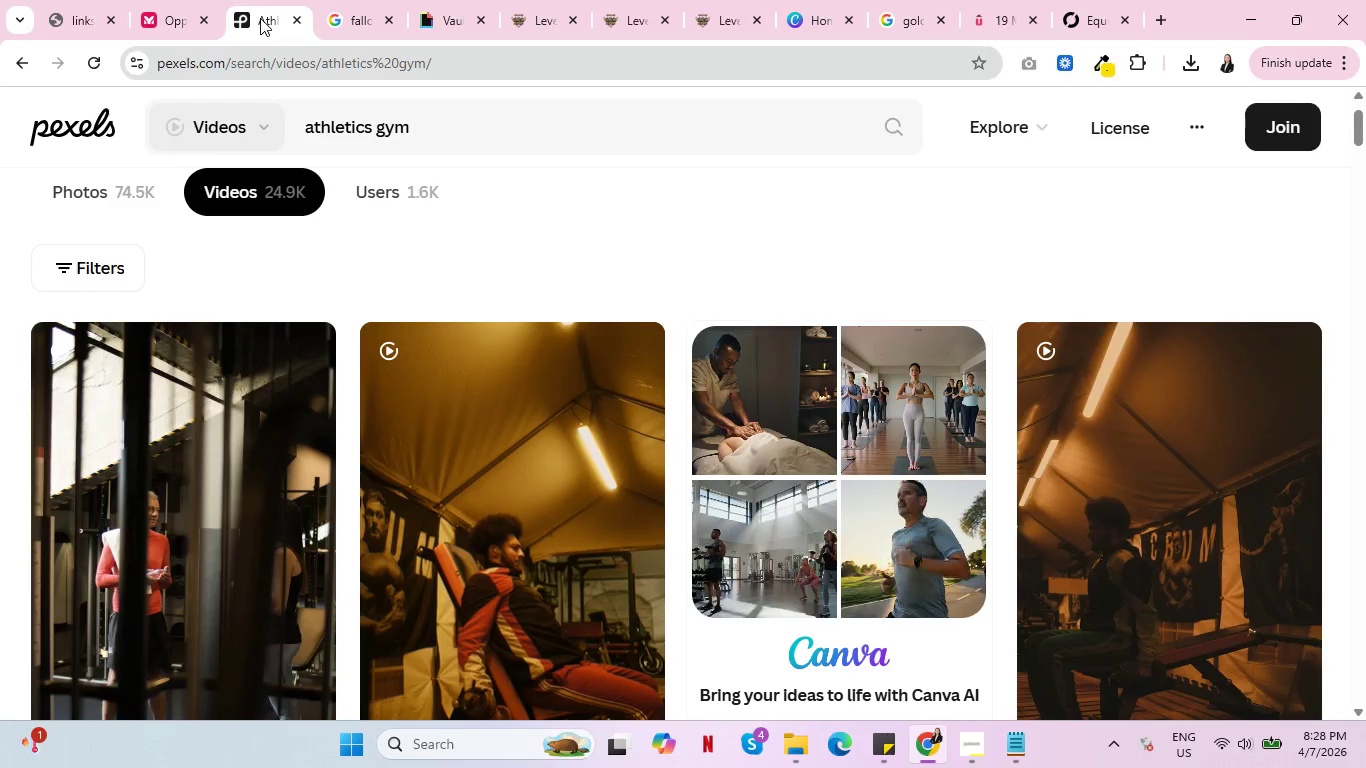 
wait(7.09)
 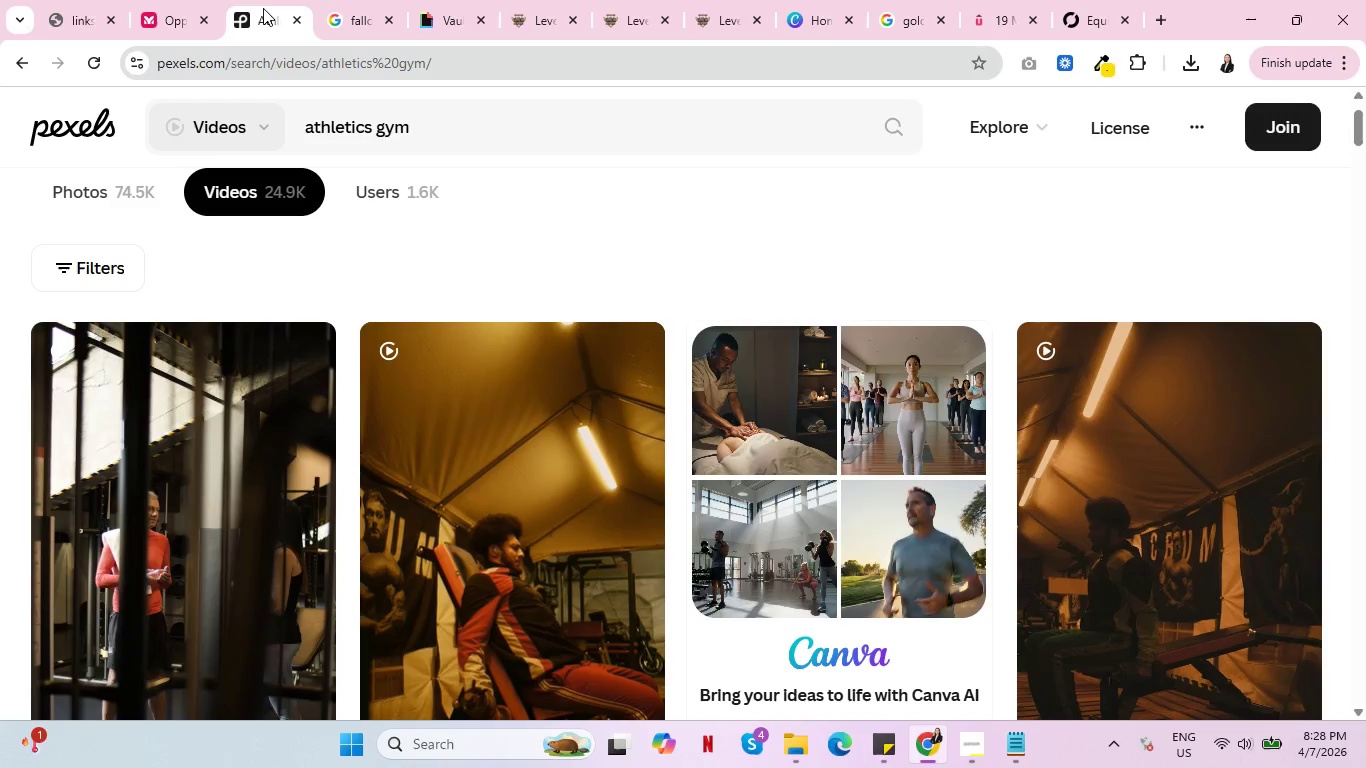 
left_click([732, 548])
 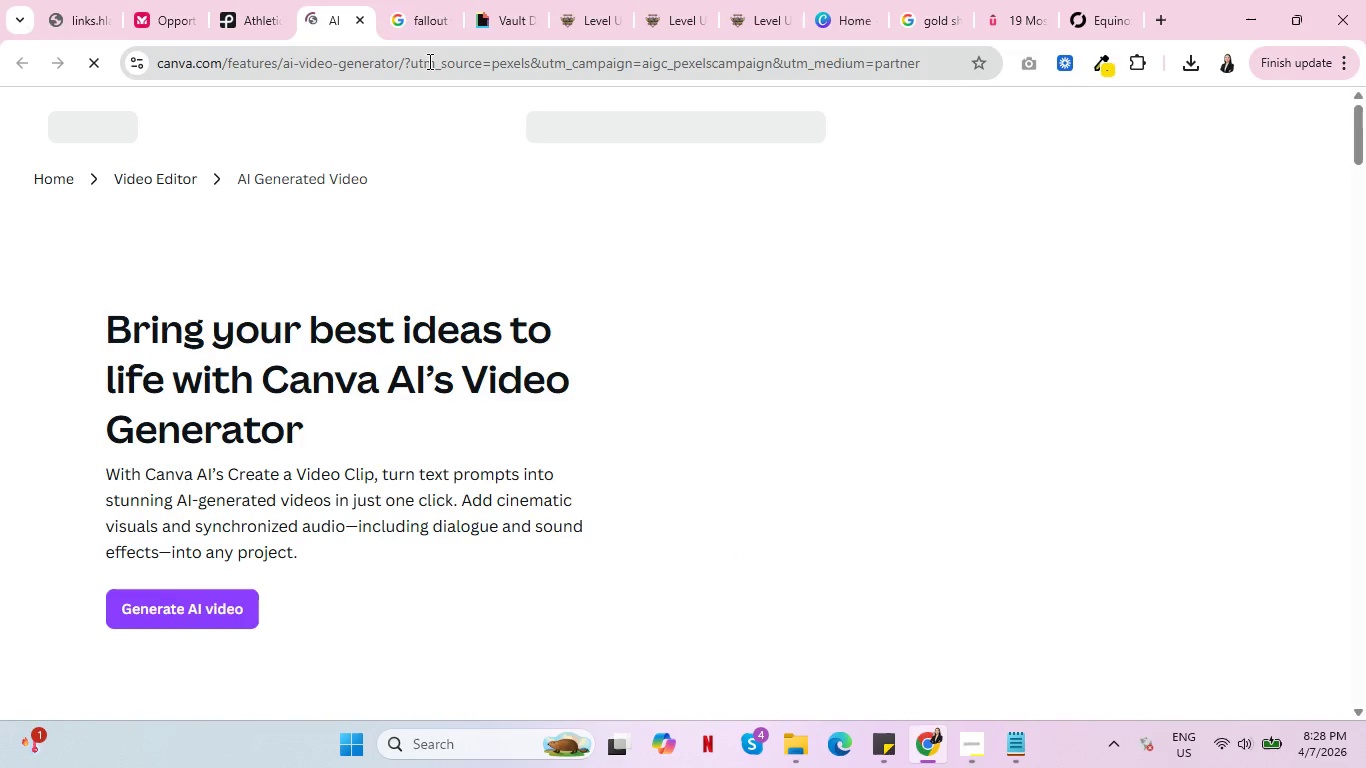 
left_click([365, 24])
 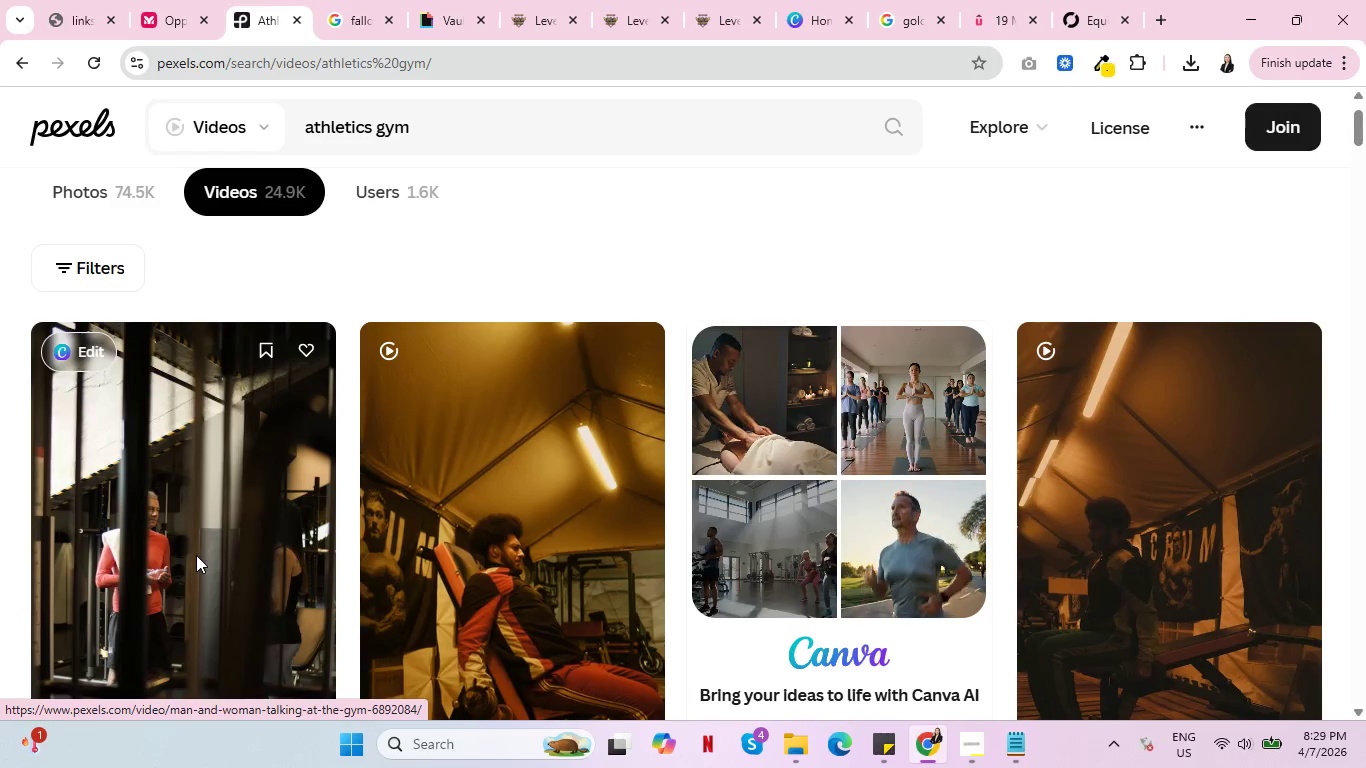 
scroll: coordinate [186, 548], scroll_direction: down, amount: 6.0
 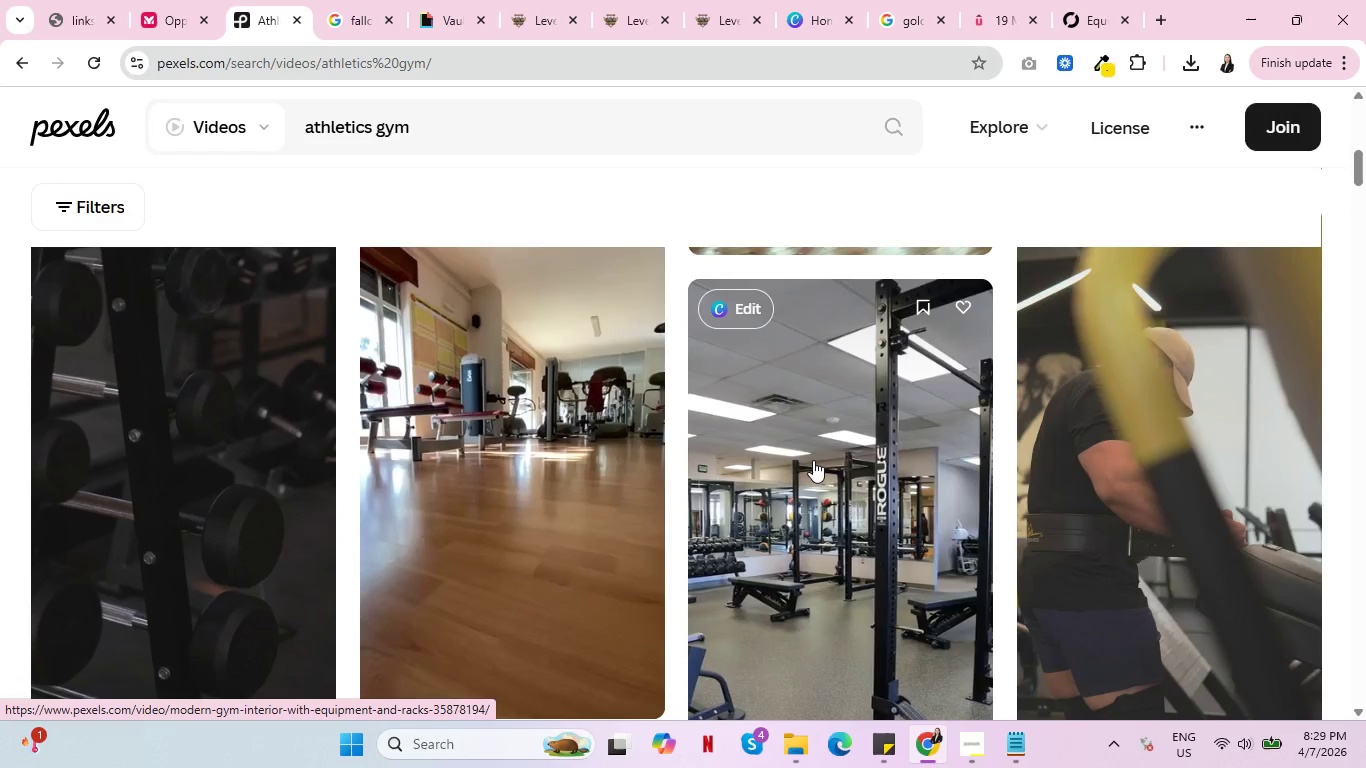 
wait(23.38)
 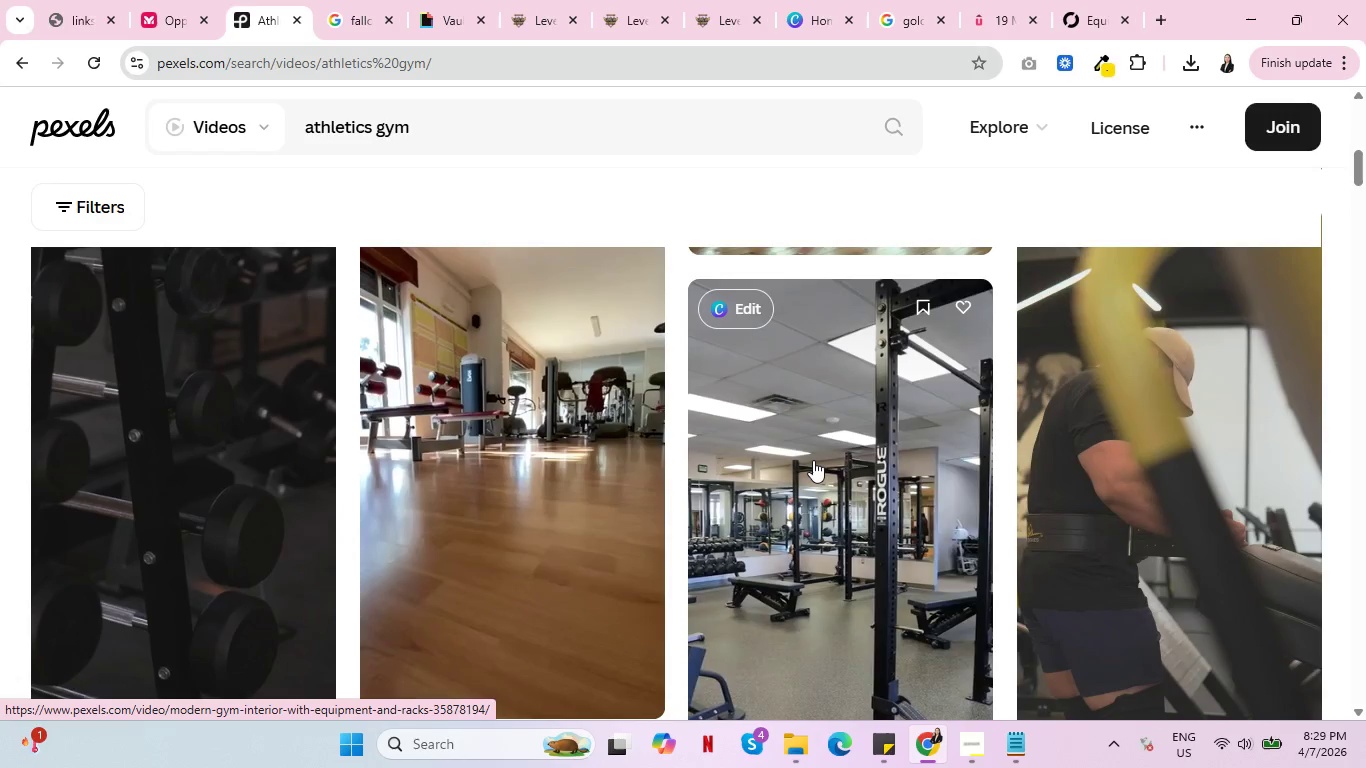 
scroll: coordinate [812, 460], scroll_direction: down, amount: 5.0
 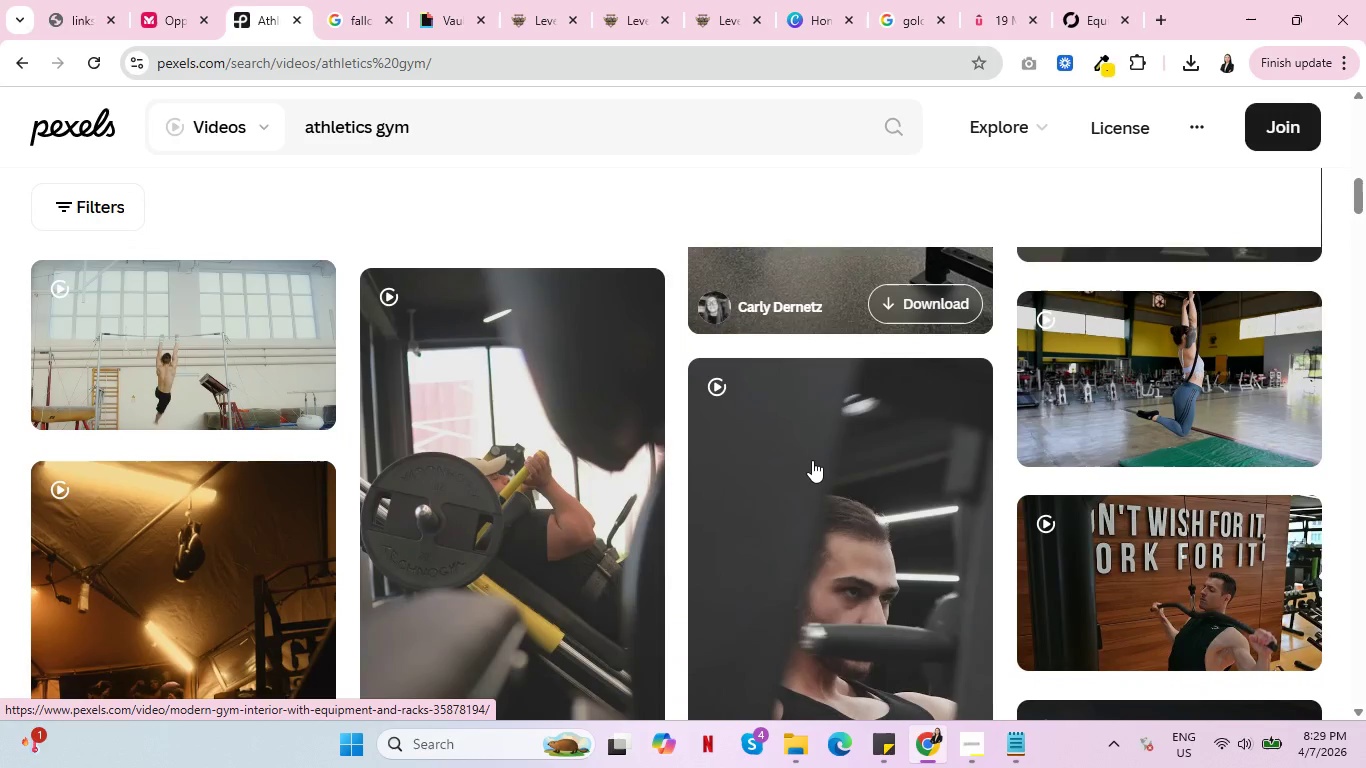 
mouse_move([1049, 396])
 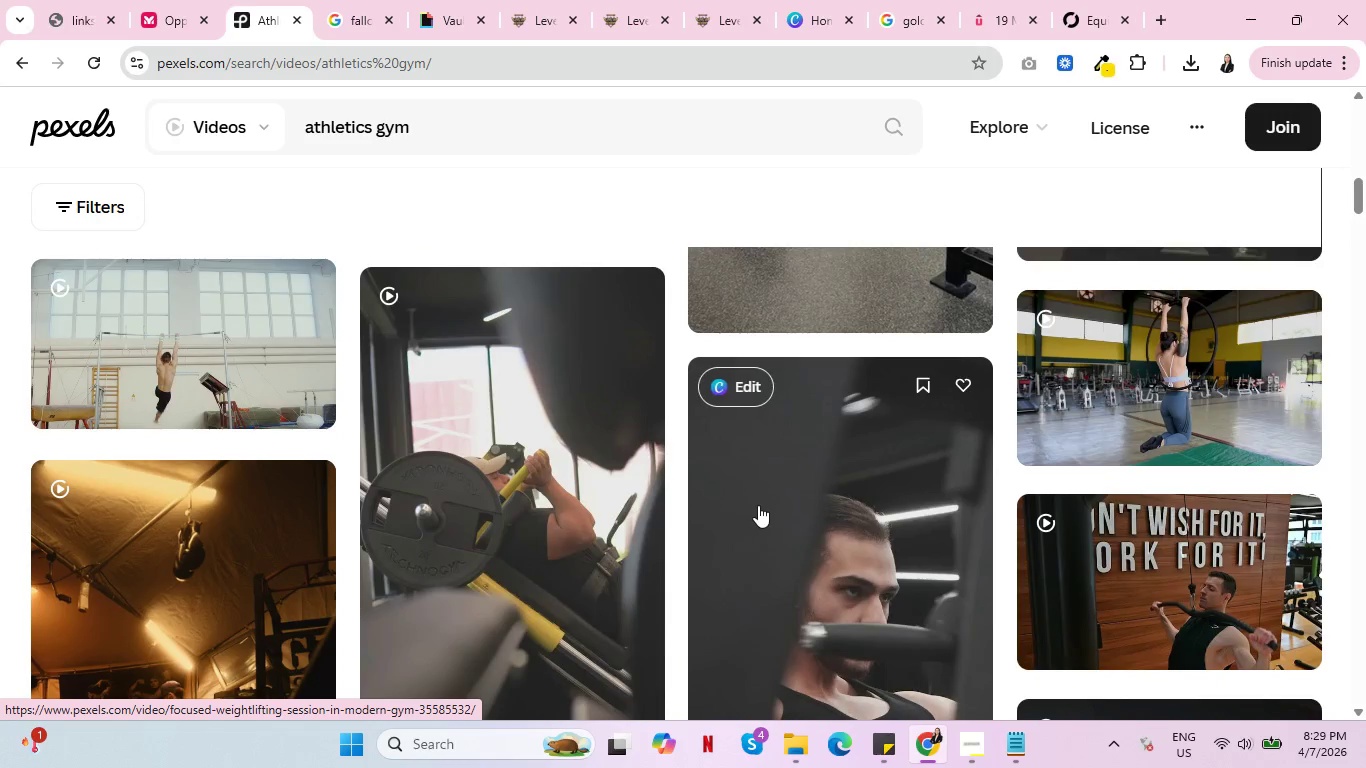 
scroll: coordinate [767, 501], scroll_direction: down, amount: 1.0
 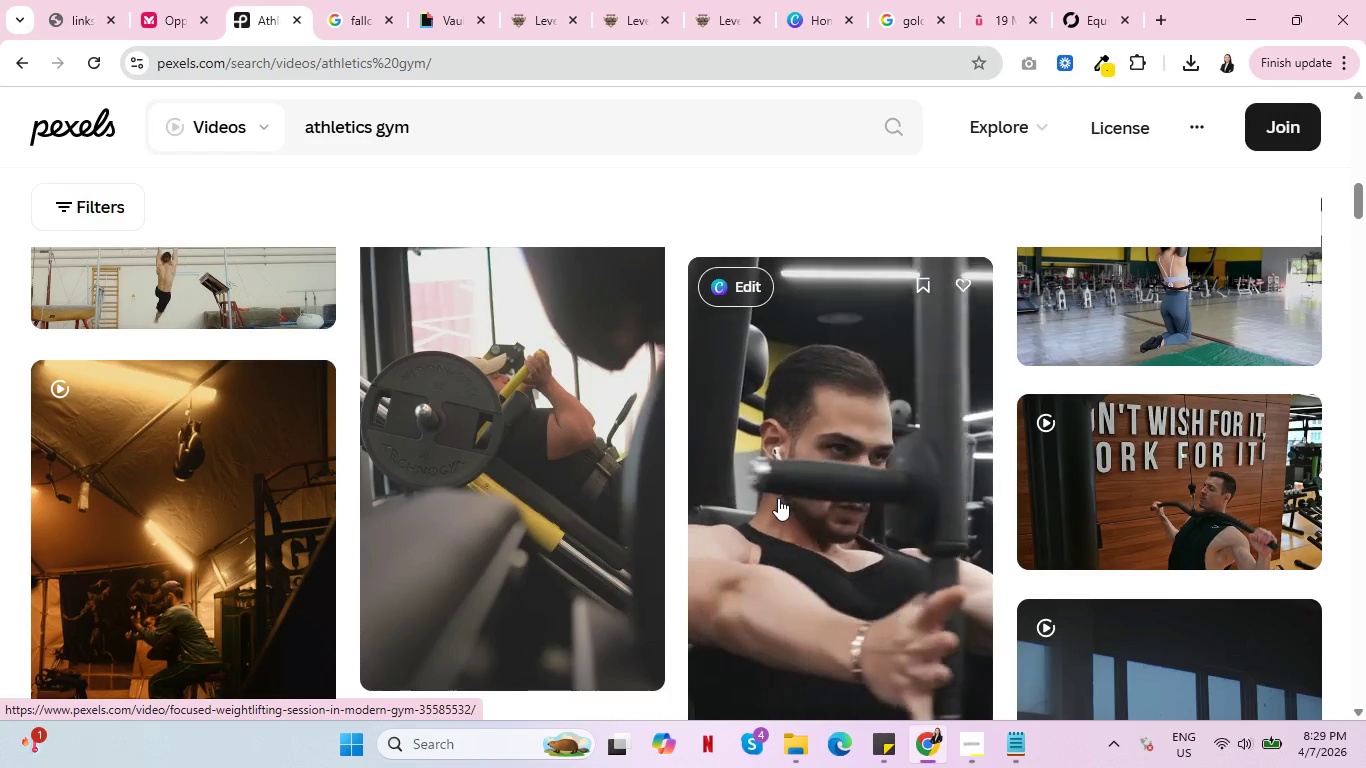 
wait(5.17)
 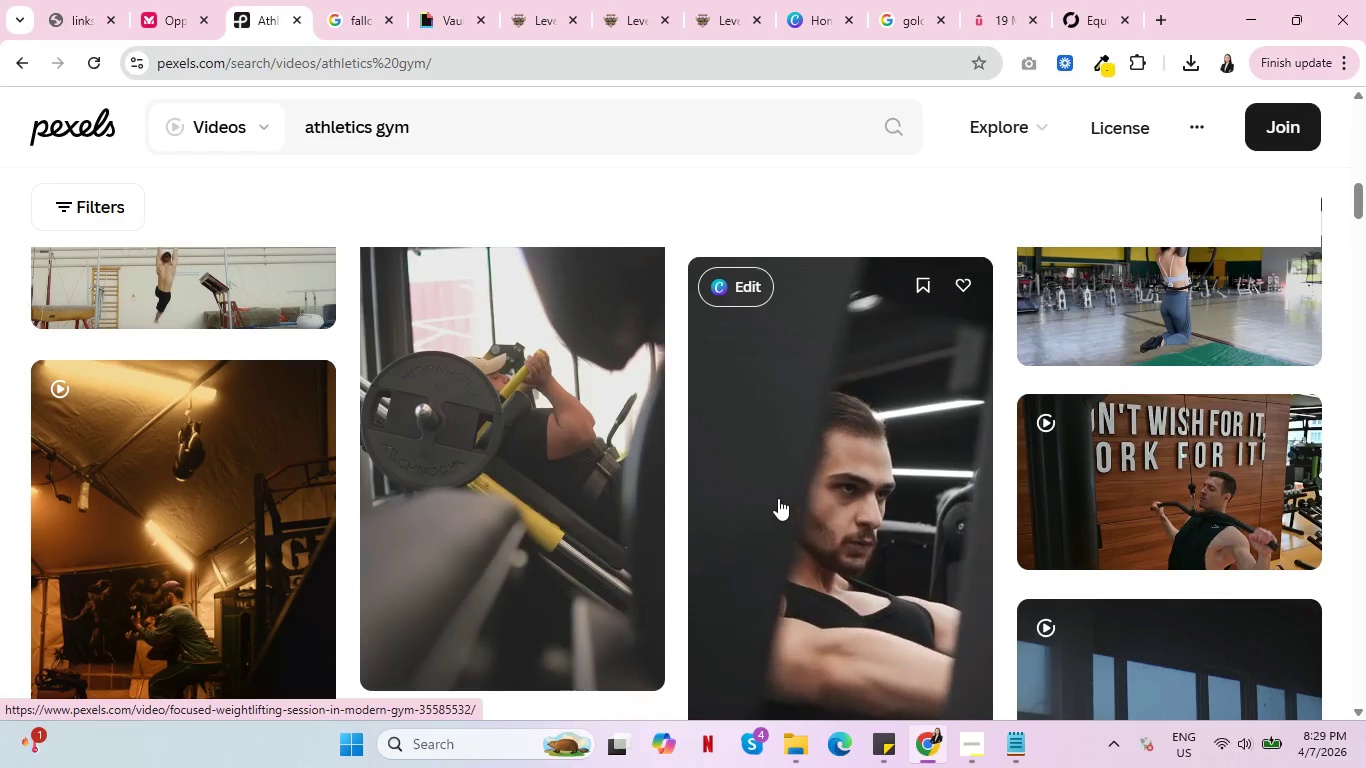 
scroll: coordinate [807, 488], scroll_direction: down, amount: 5.0
 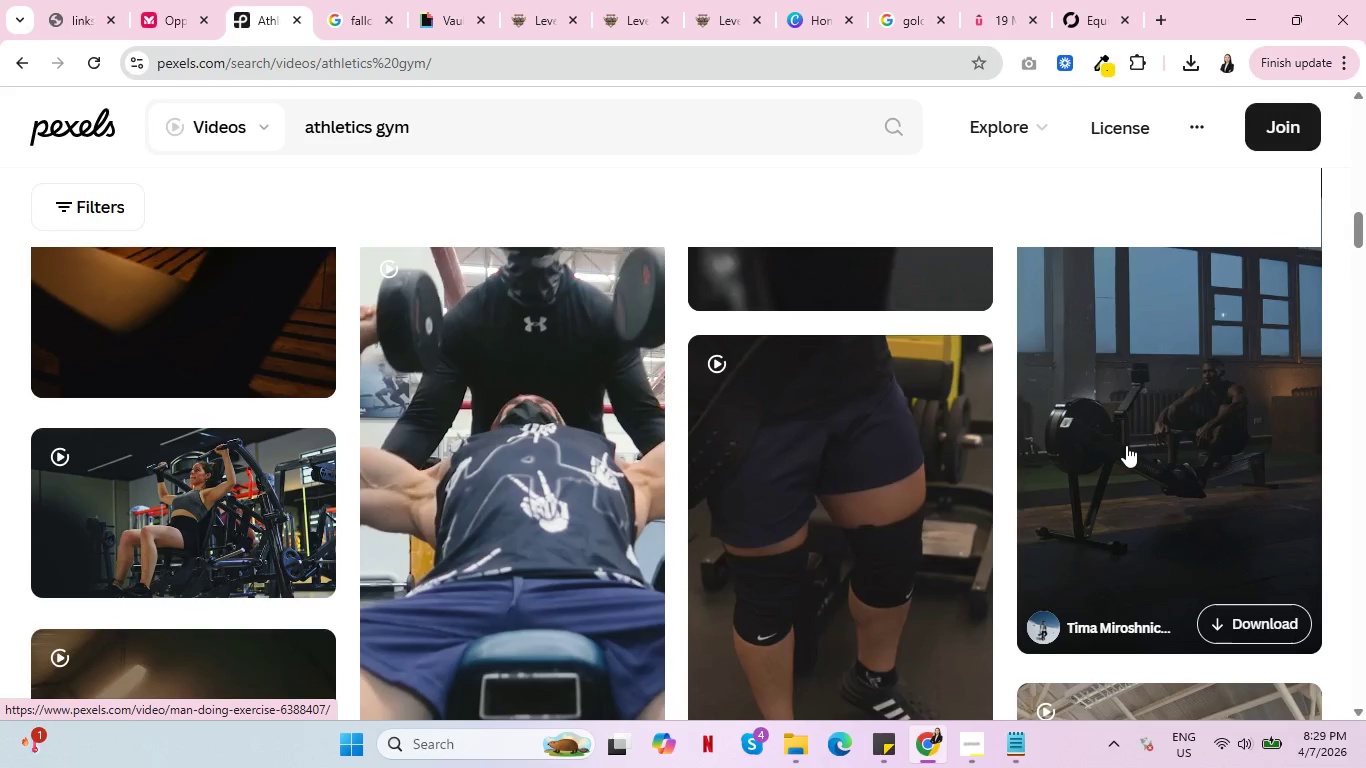 
wait(8.02)
 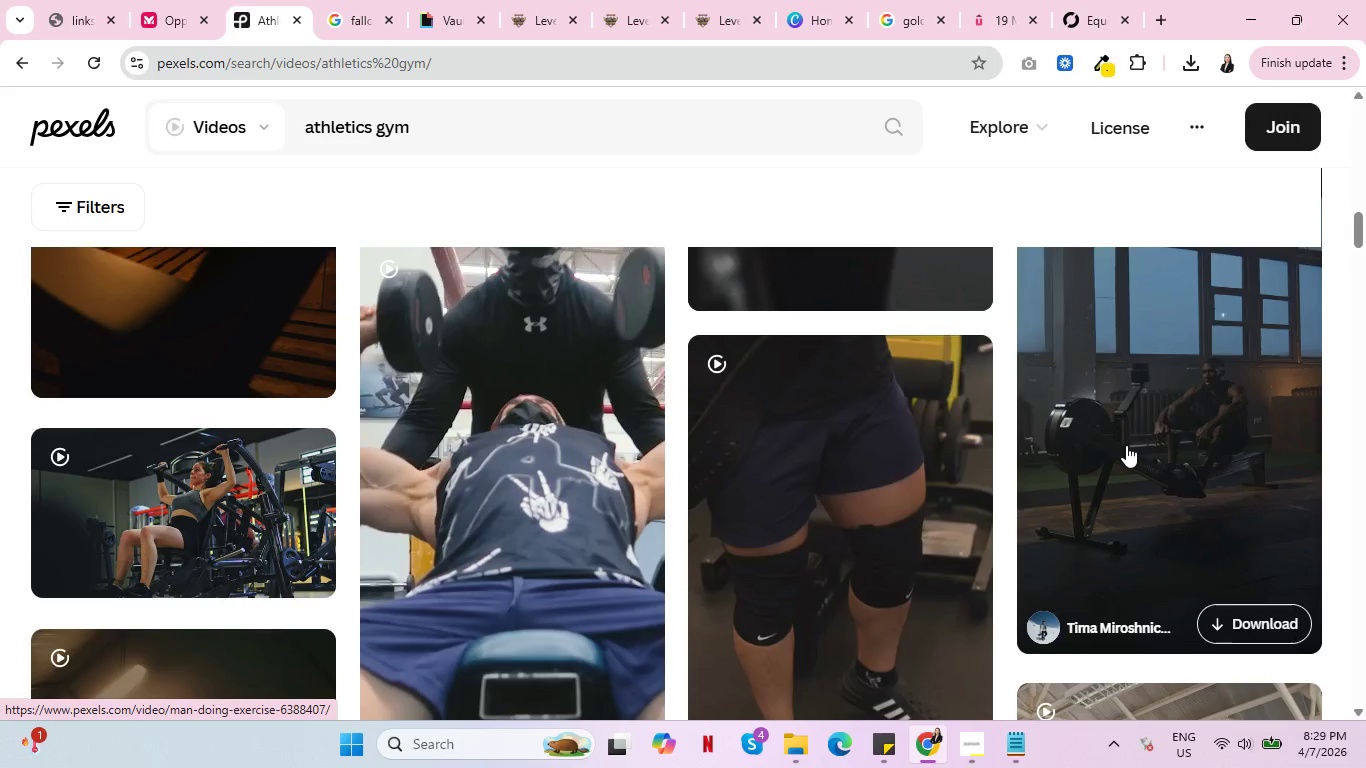 
scroll: coordinate [1123, 445], scroll_direction: down, amount: 5.0
 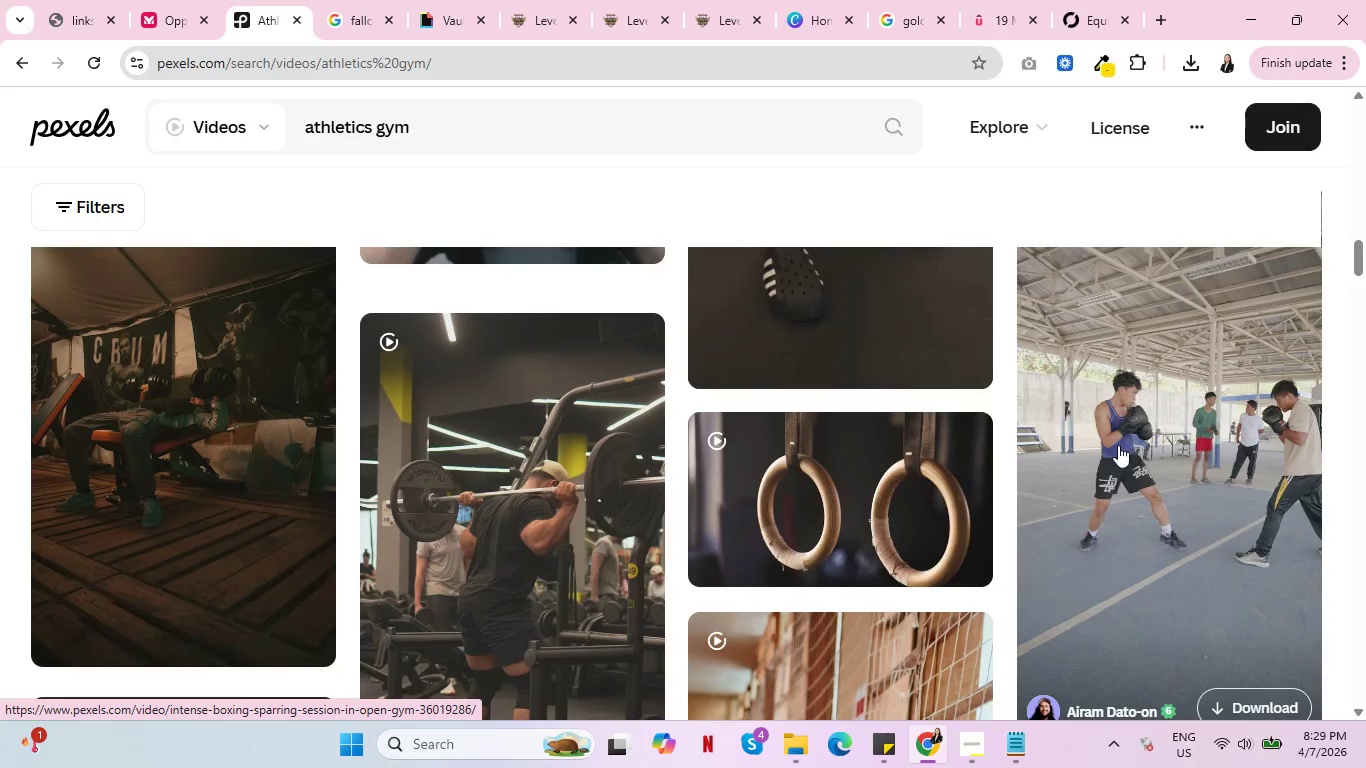 
mouse_move([843, 508])
 